 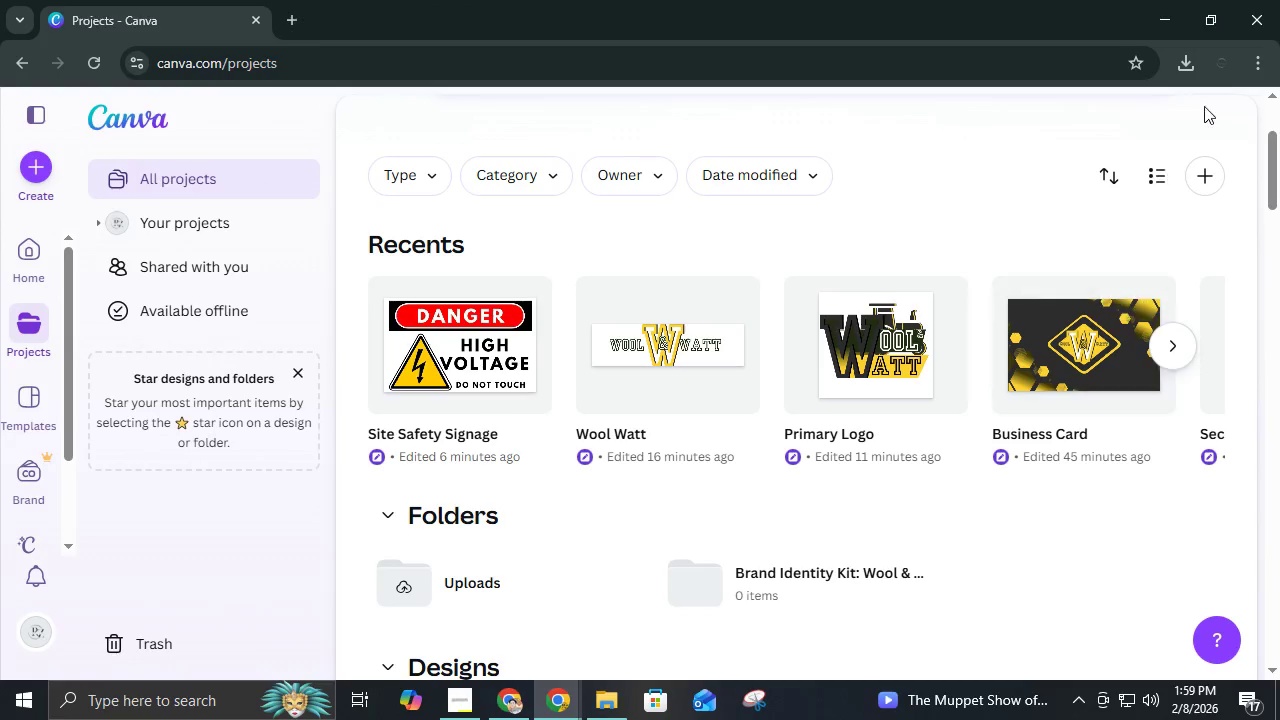 
left_click([536, 306])
 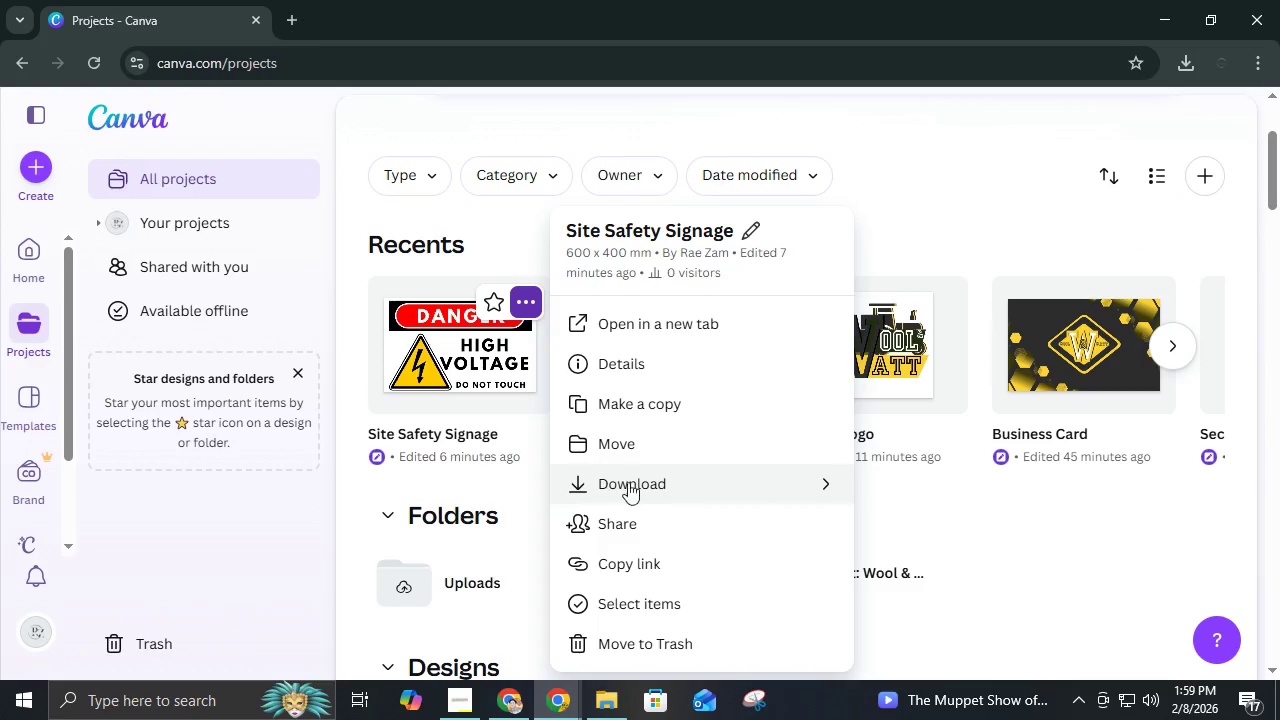 
left_click([650, 438])
 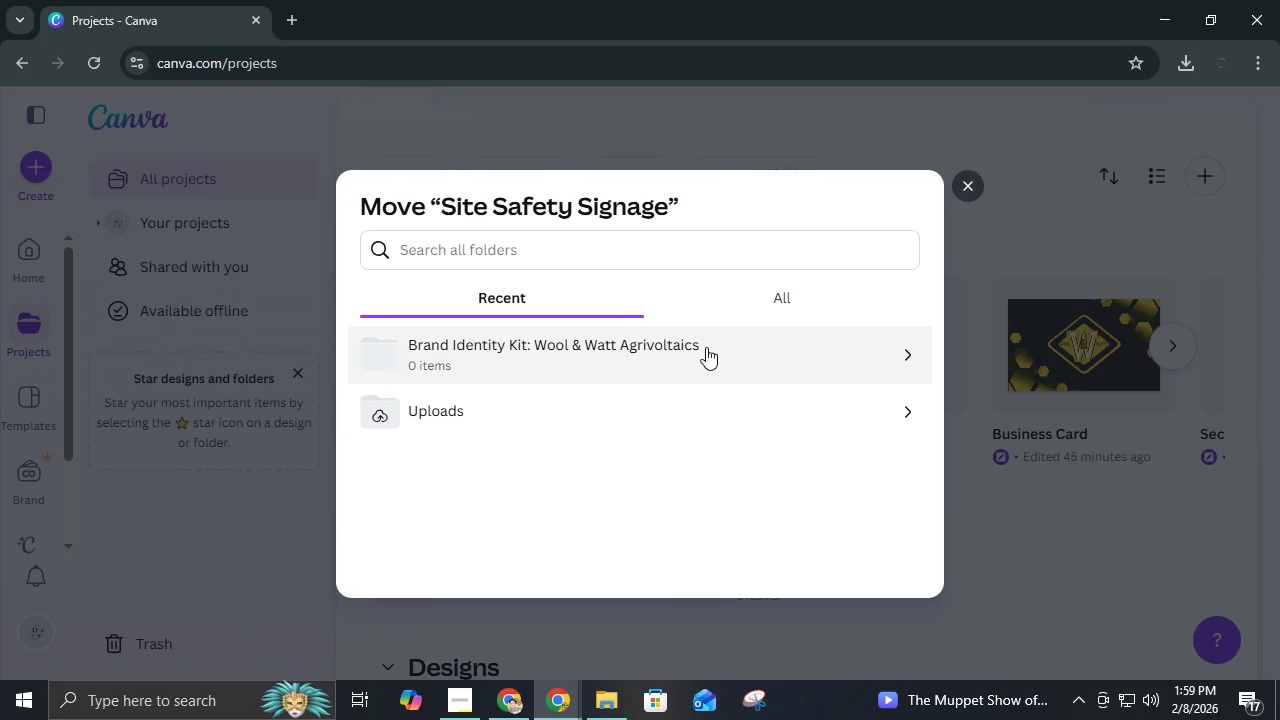 
left_click([698, 356])
 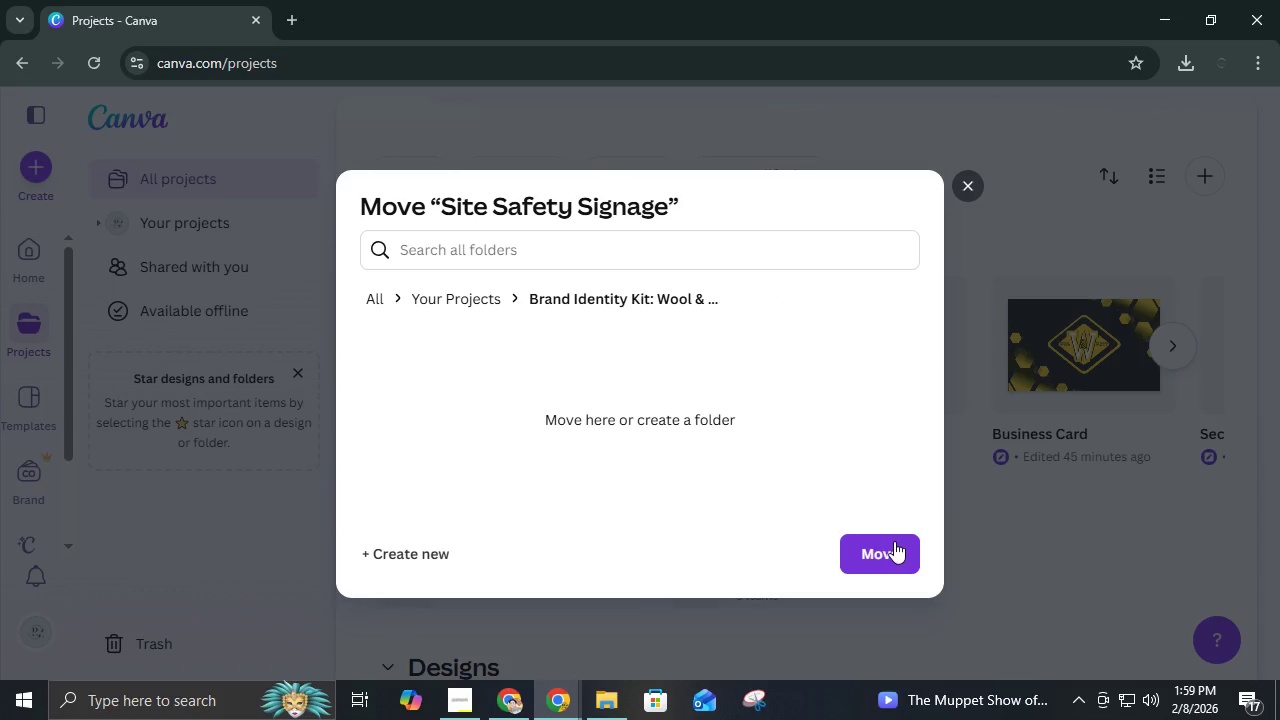 
left_click([894, 541])
 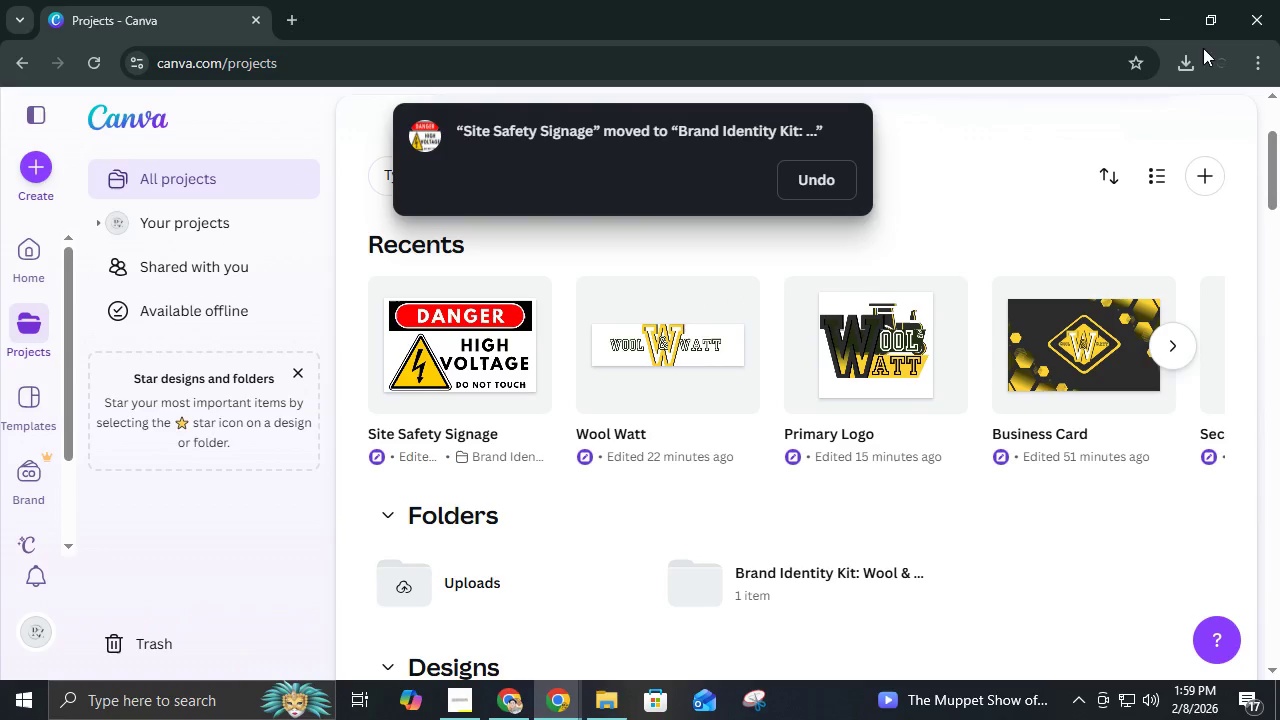 
wait(7.36)
 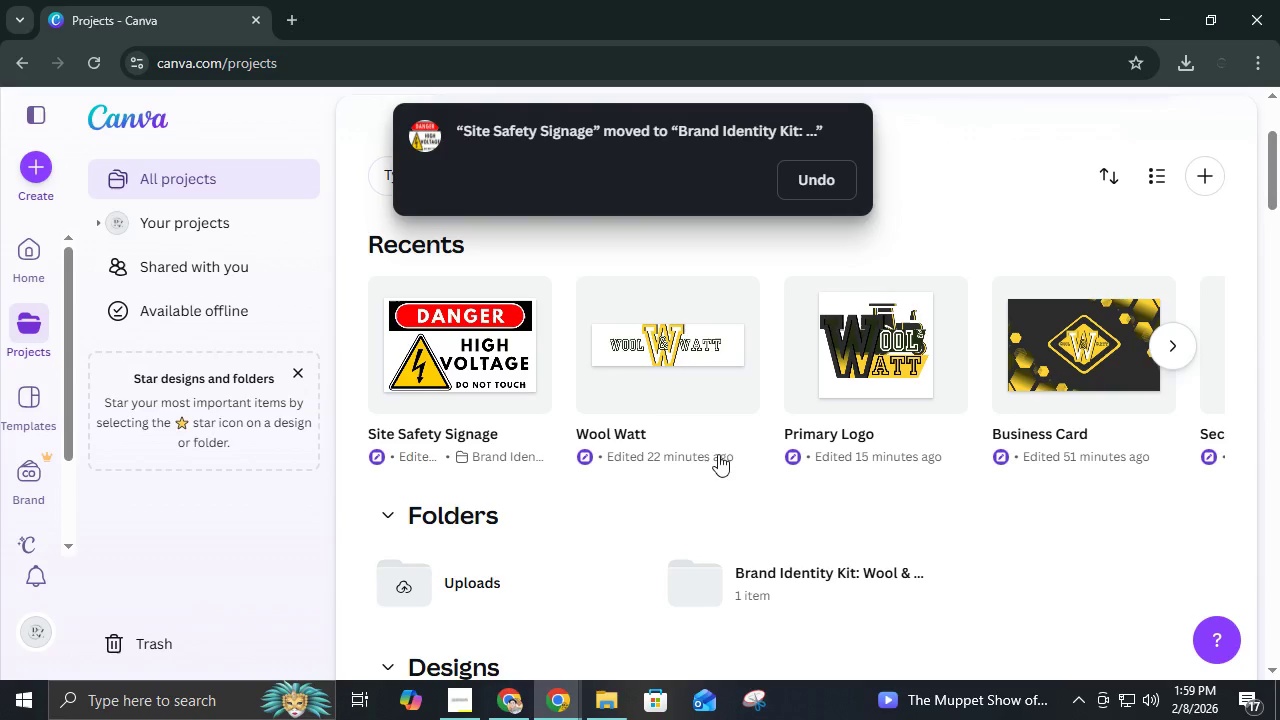 
left_click([80, 62])
 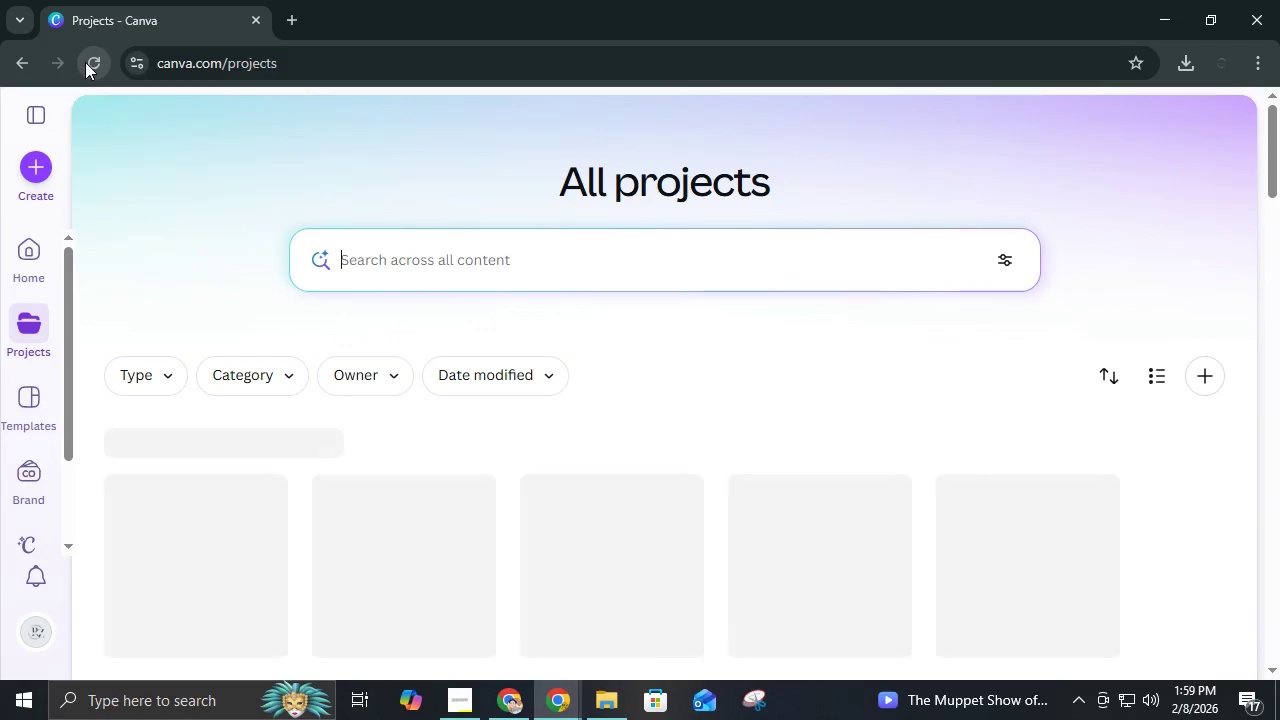 
wait(6.16)
 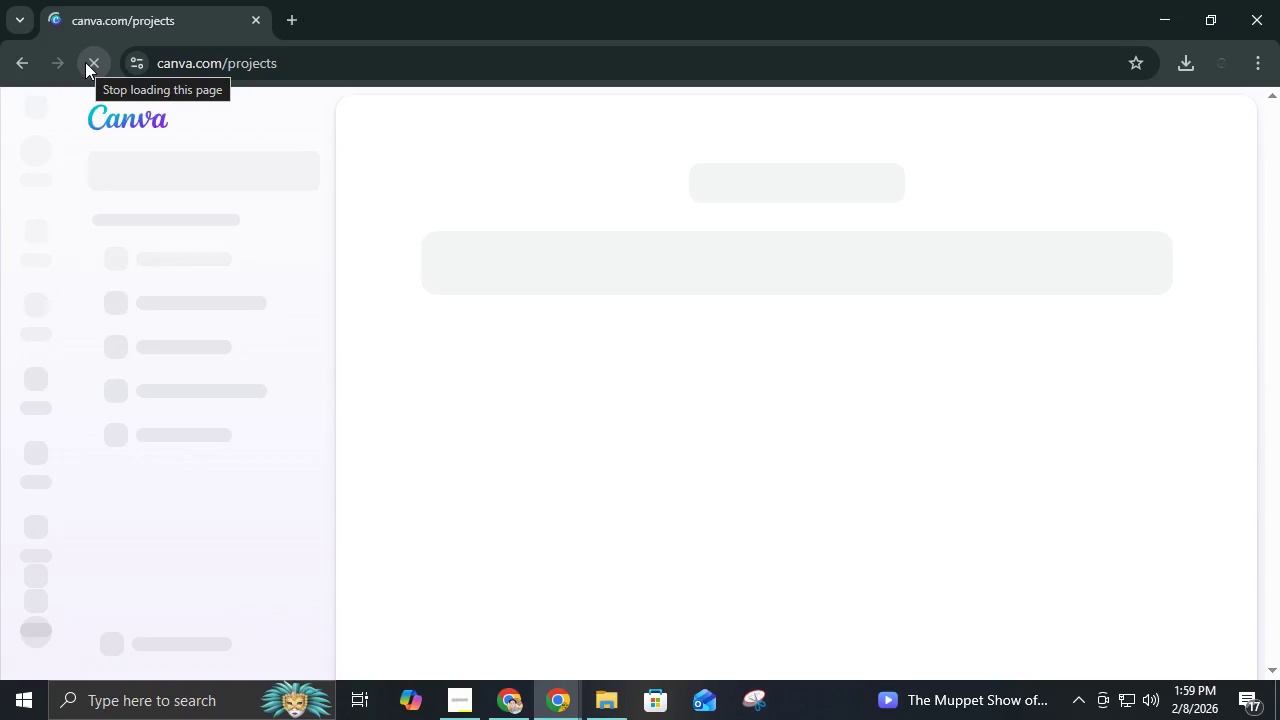 
scroll: coordinate [279, 393], scroll_direction: down, amount: 2.0
 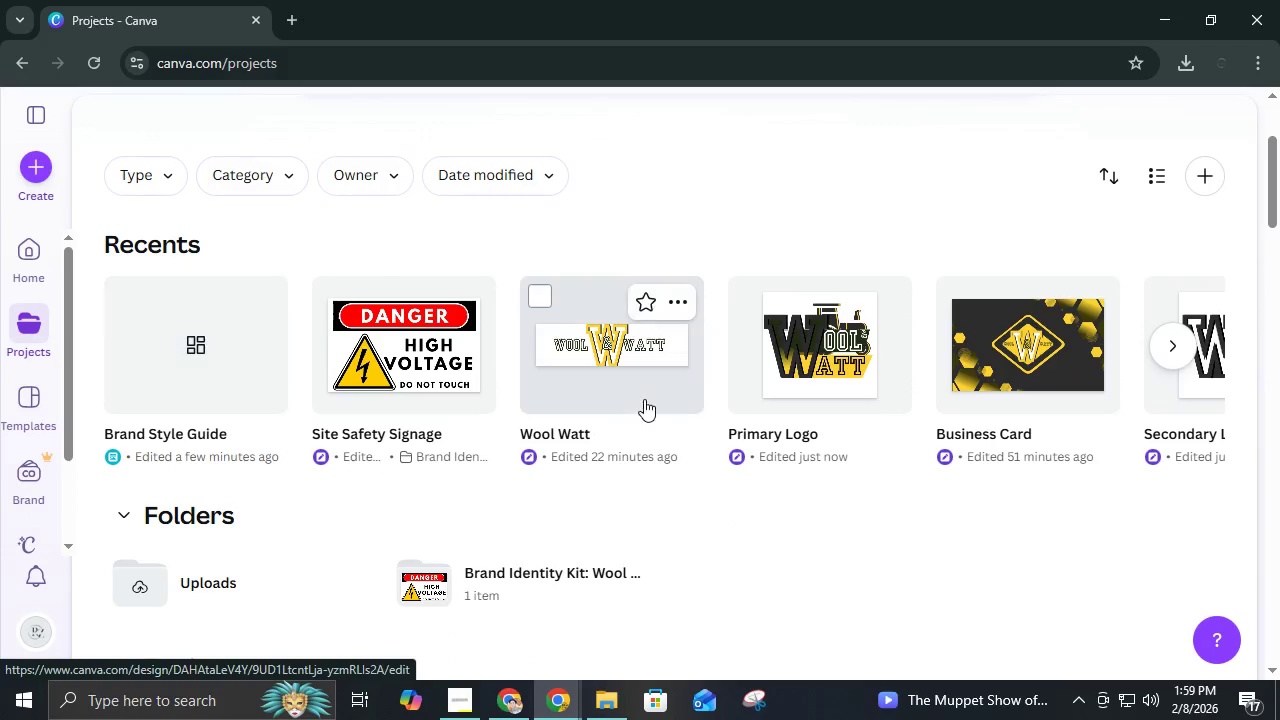 
mouse_move([833, 386])
 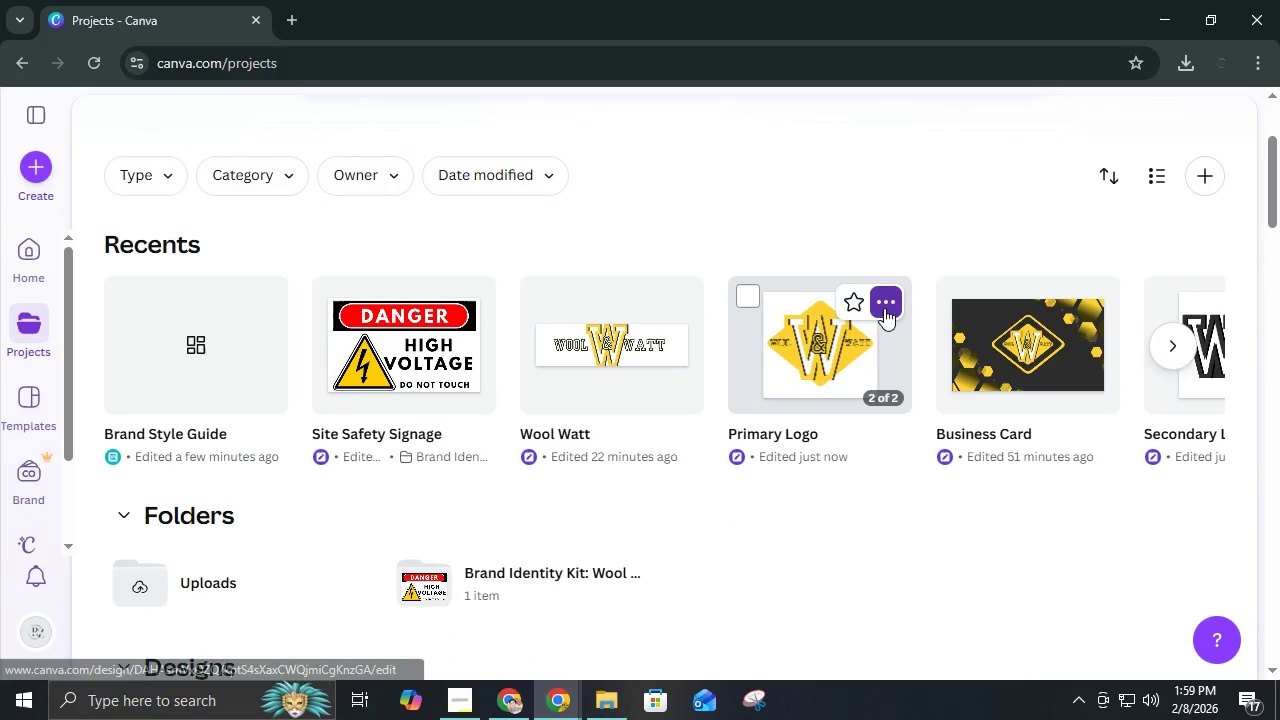 
left_click([884, 308])
 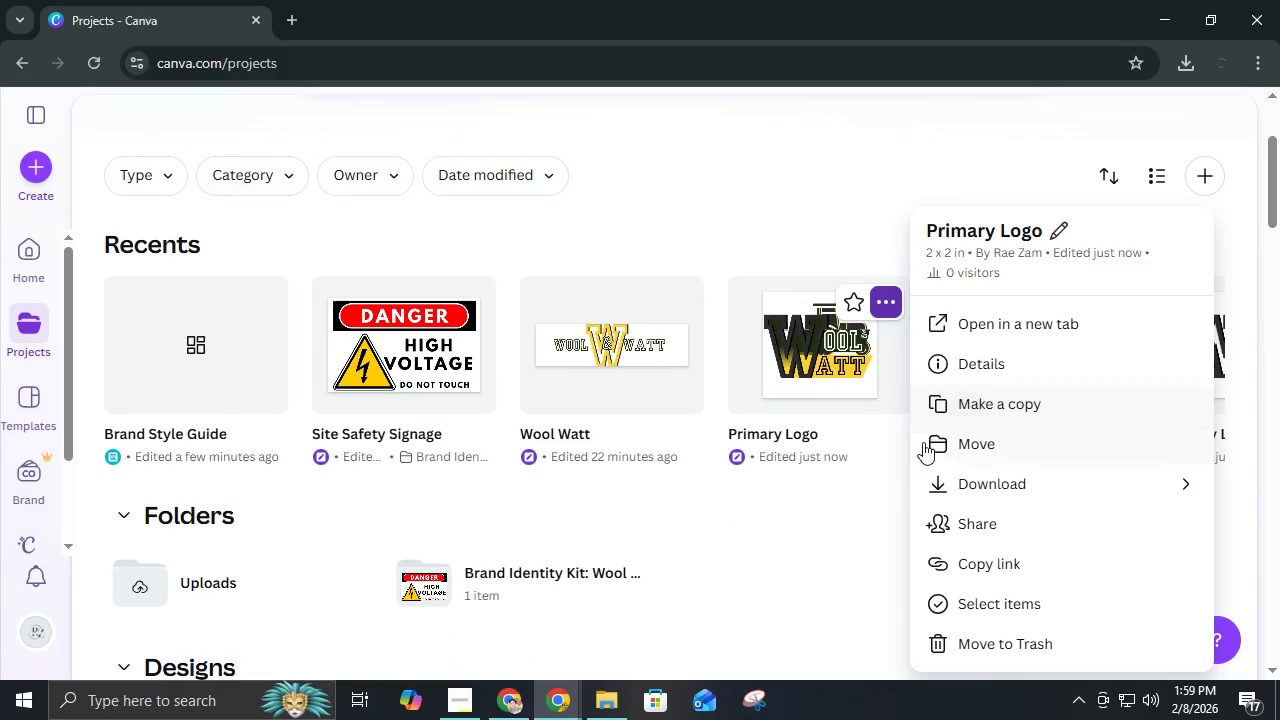 
left_click([972, 445])
 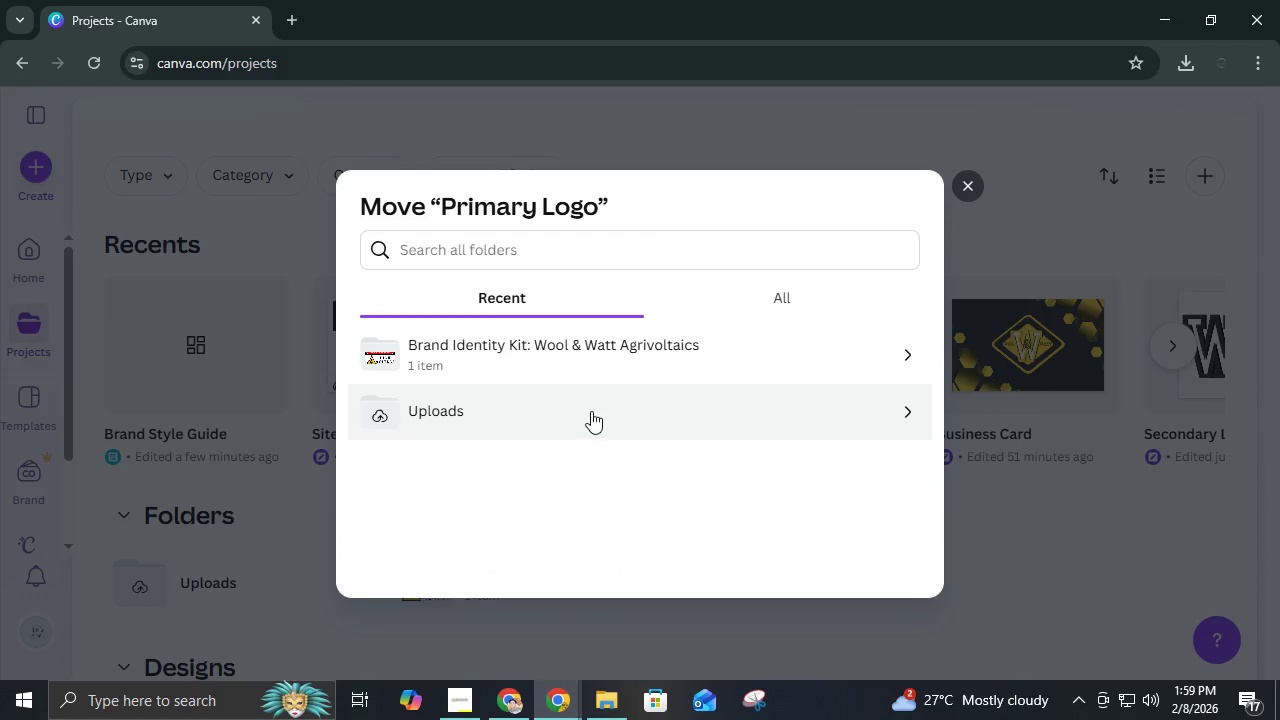 
left_click([729, 348])
 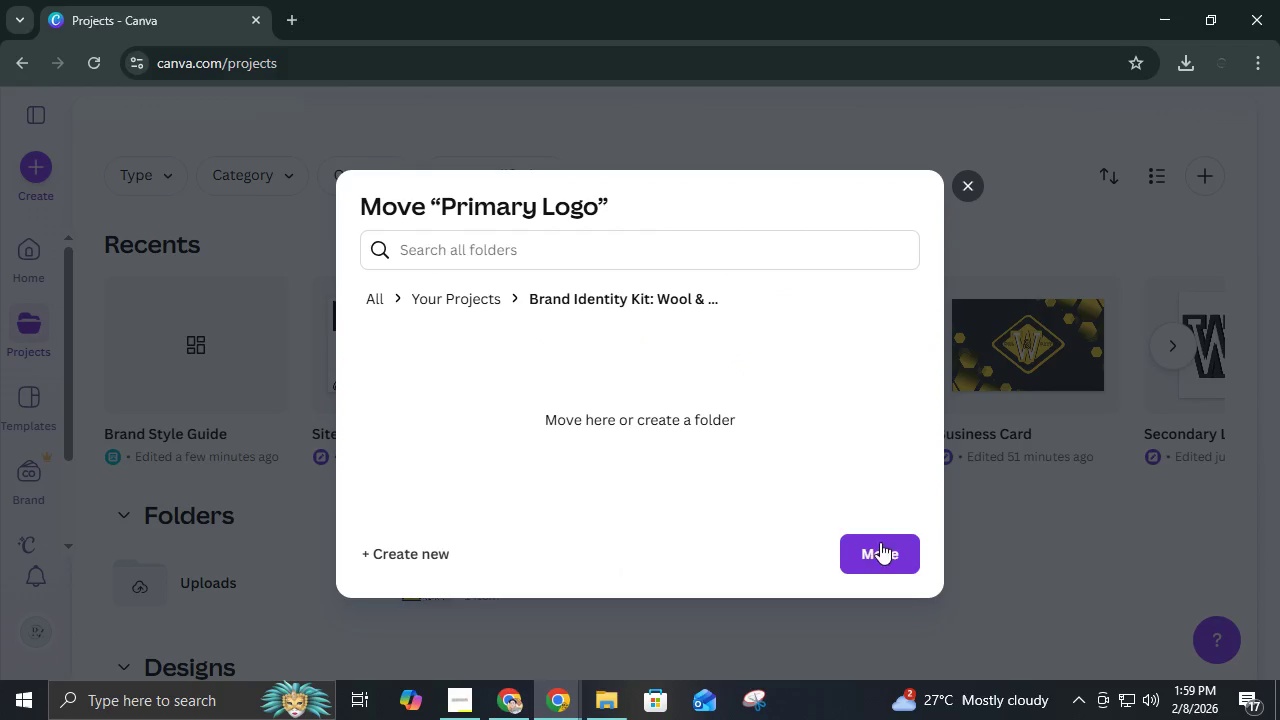 
left_click([880, 549])
 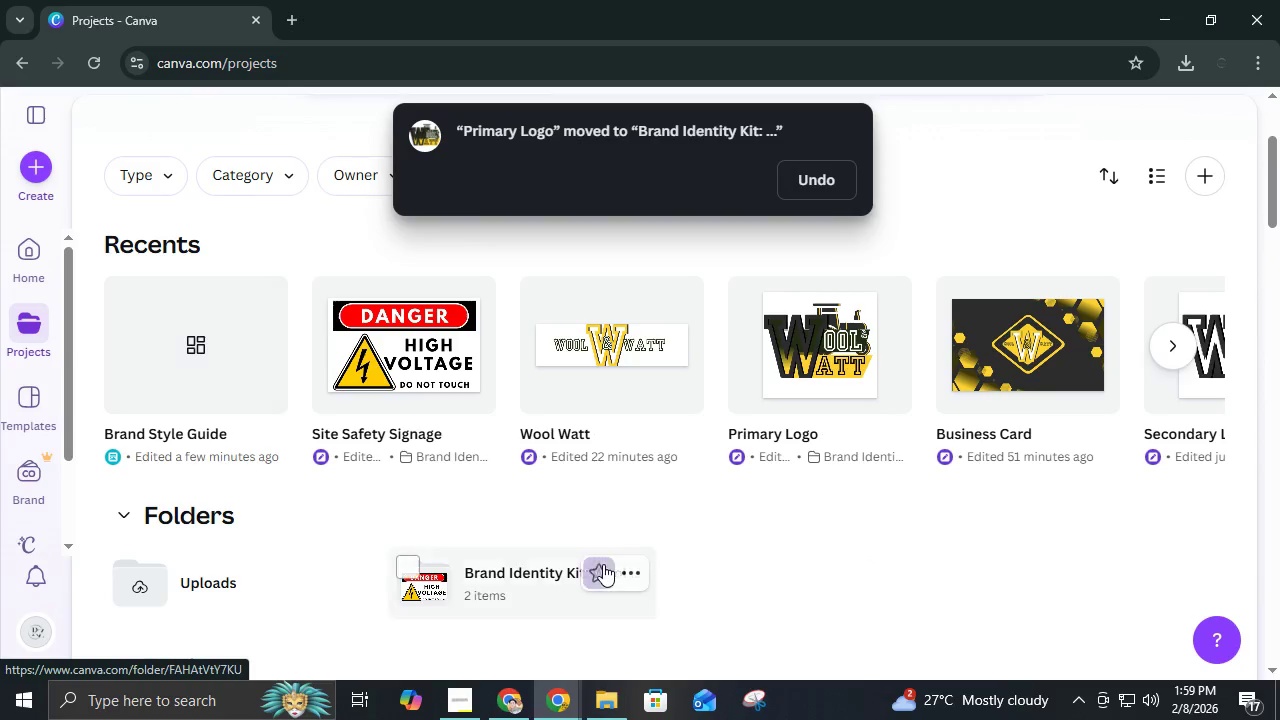 
left_click([550, 697])
 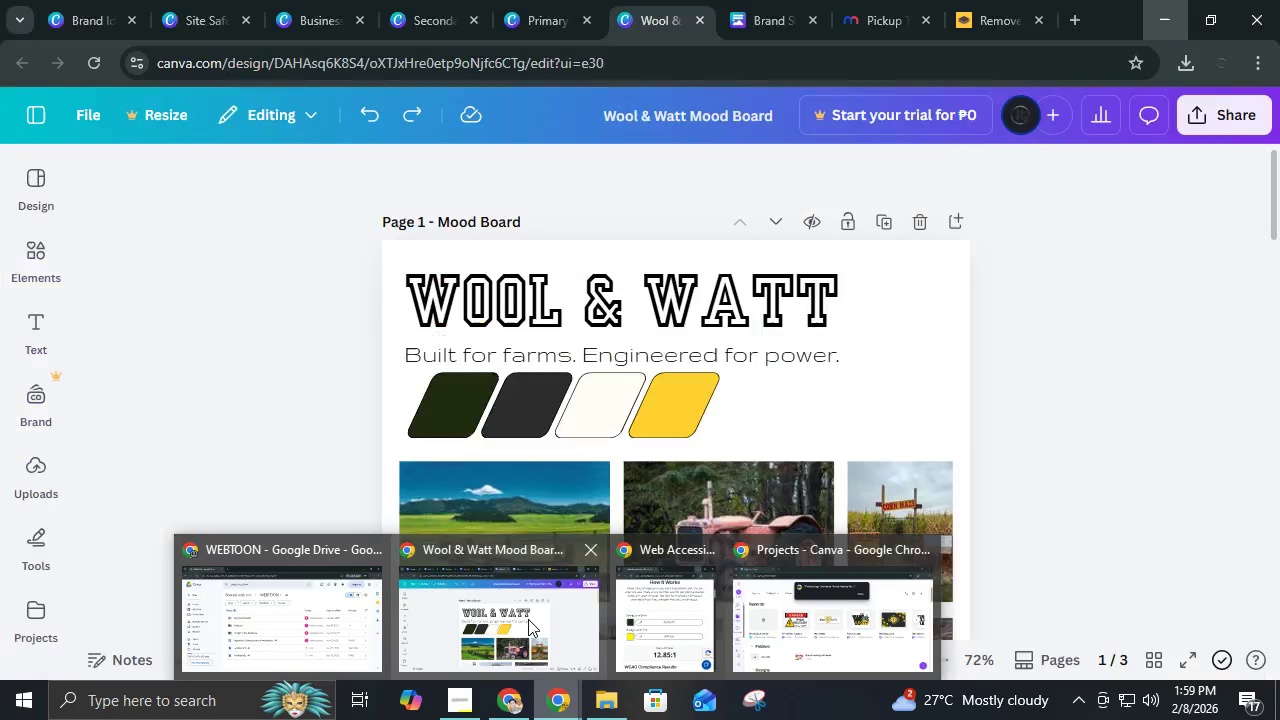 
left_click([528, 619])
 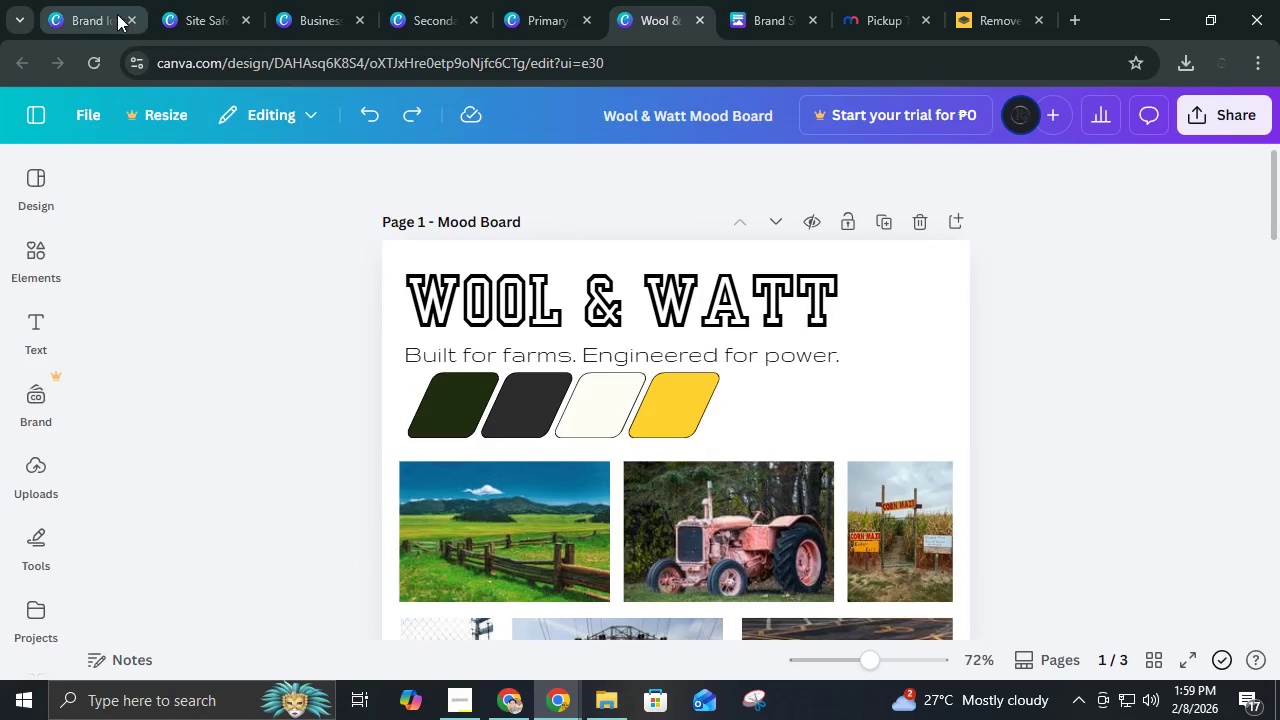 
left_click([117, 14])
 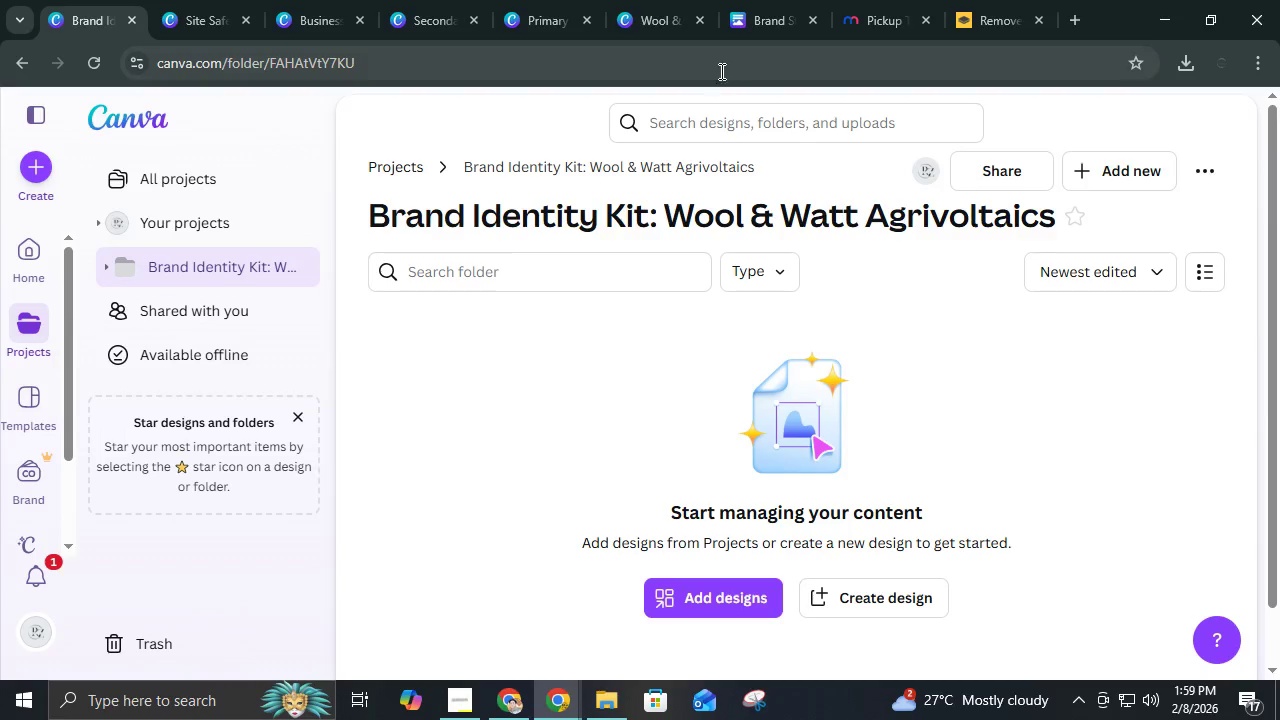 
left_click([85, 67])
 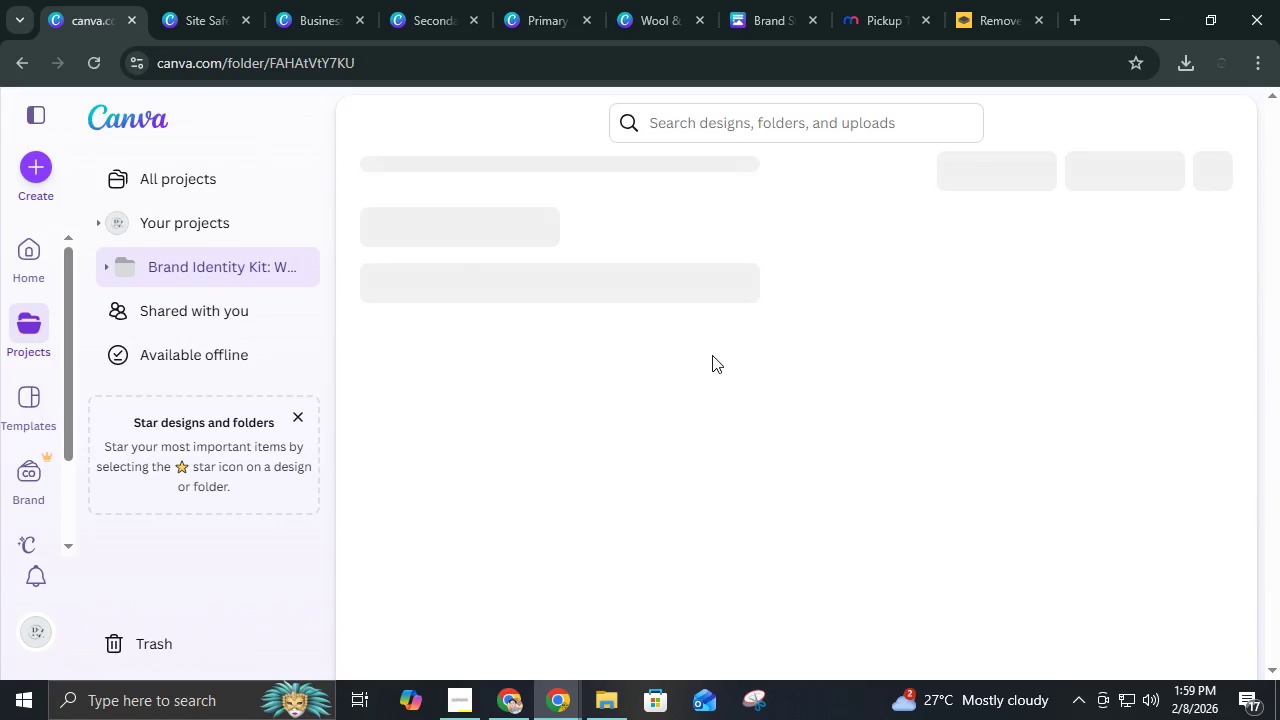 
wait(6.55)
 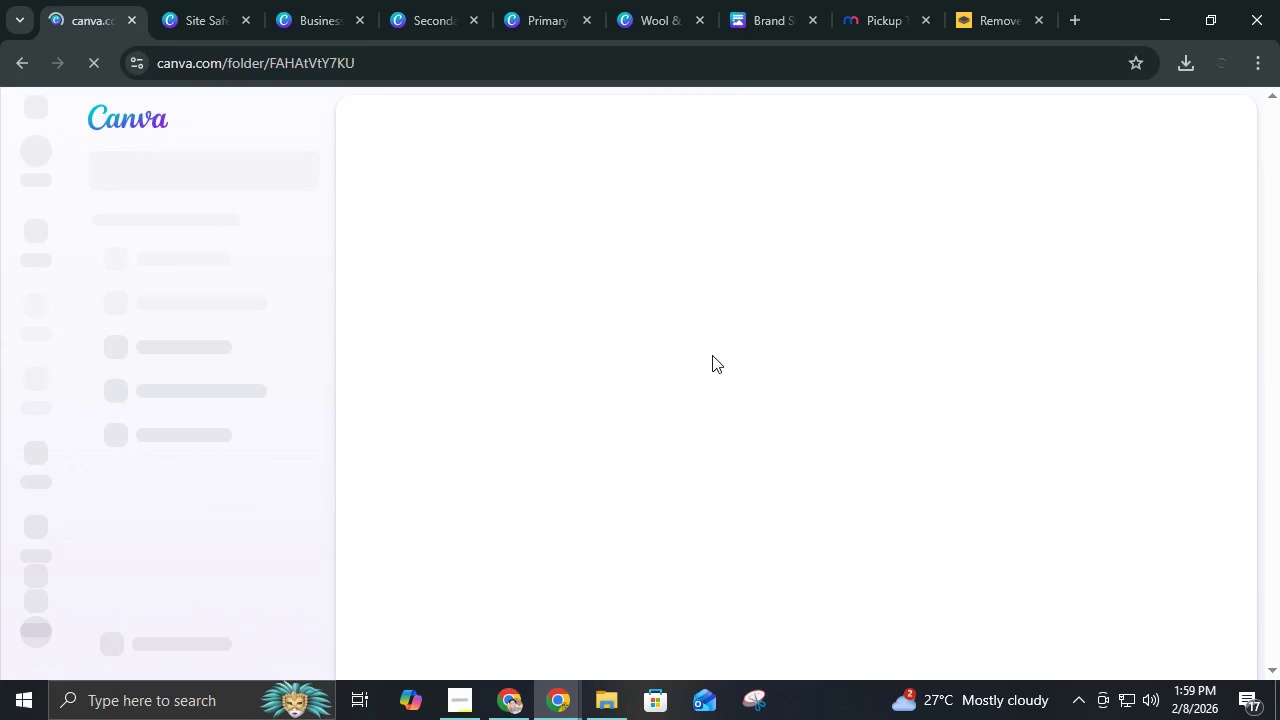 
scroll: coordinate [712, 355], scroll_direction: up, amount: 1.0
 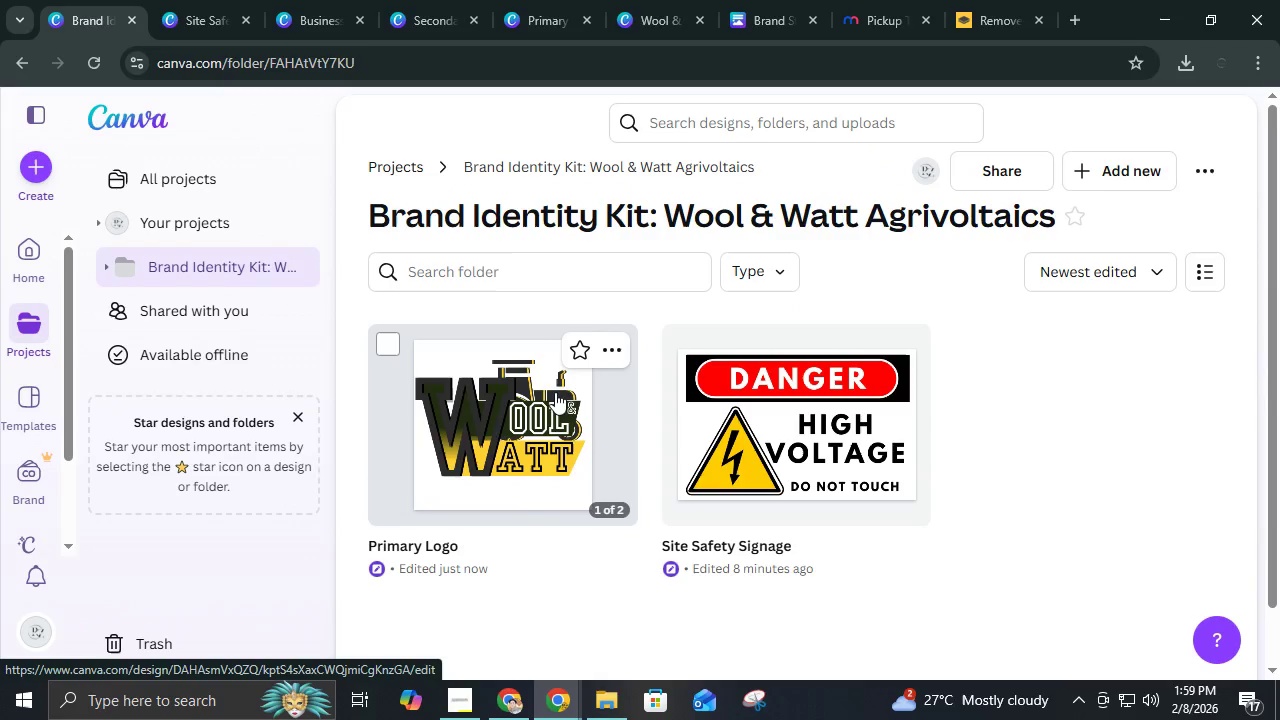 
left_click([544, 430])
 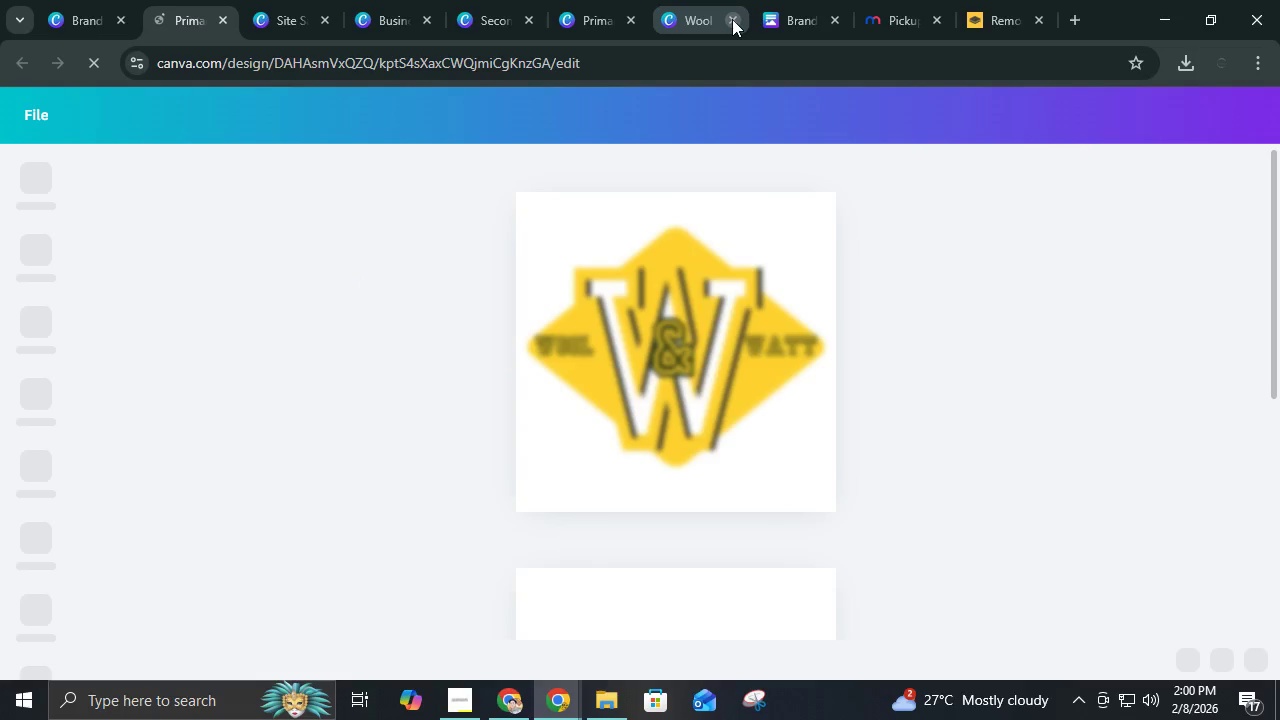 
scroll: coordinate [696, 346], scroll_direction: down, amount: 3.0
 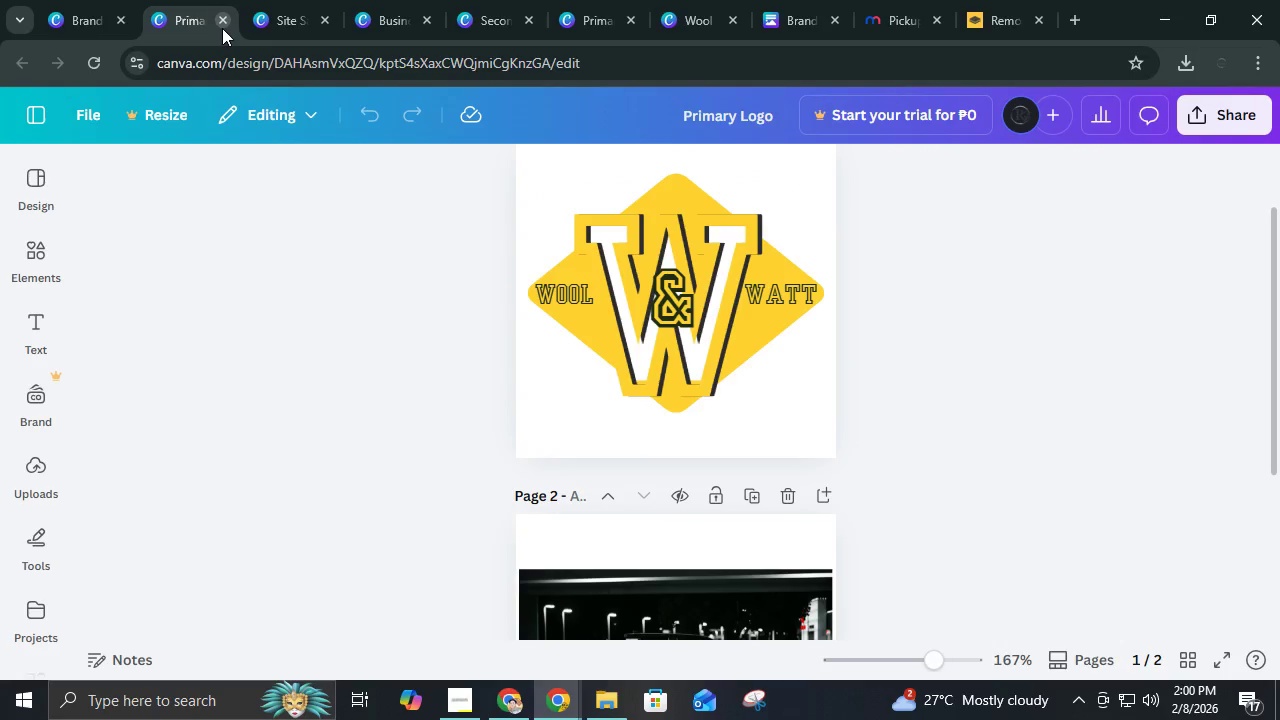 
left_click([222, 28])
 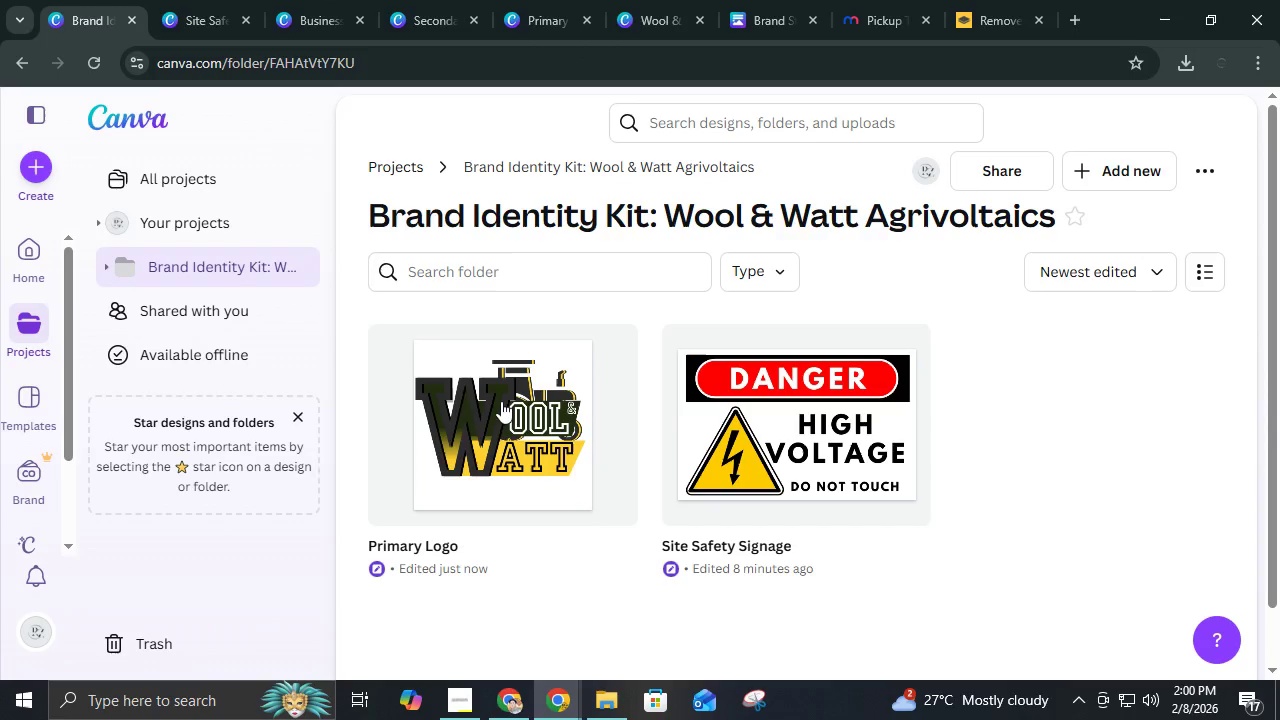 
right_click([502, 413])
 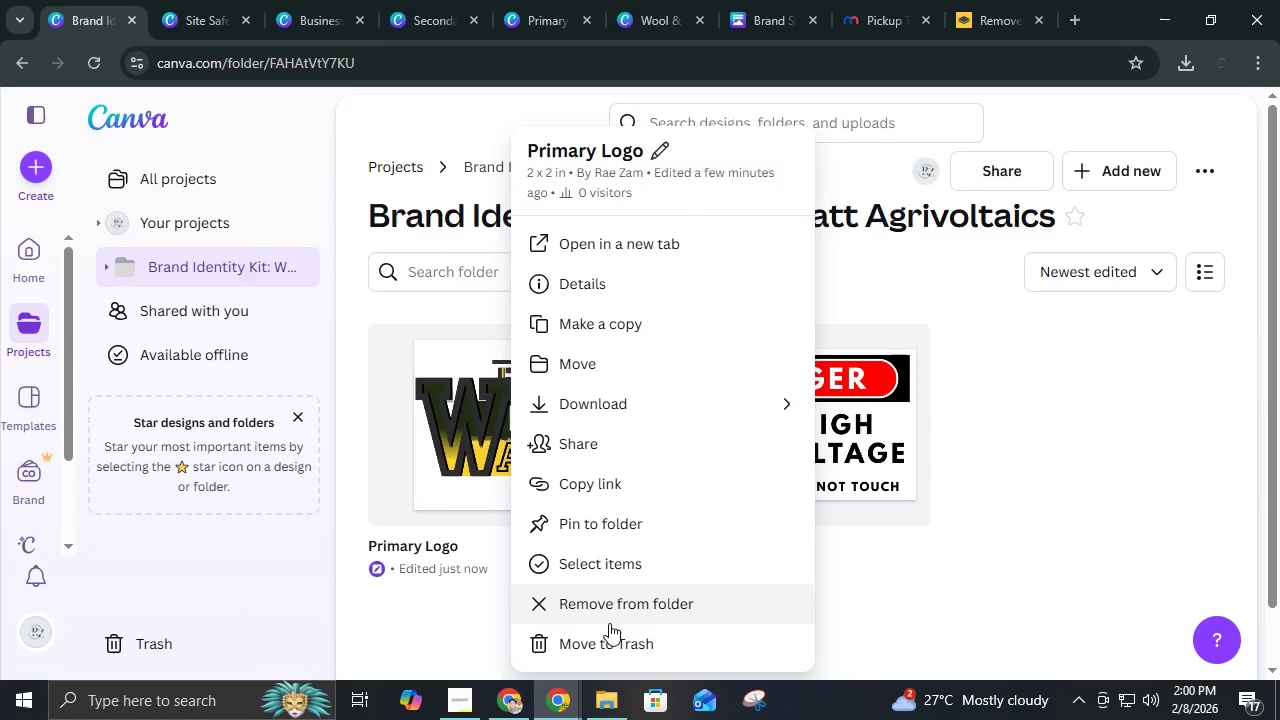 
left_click([1000, 542])
 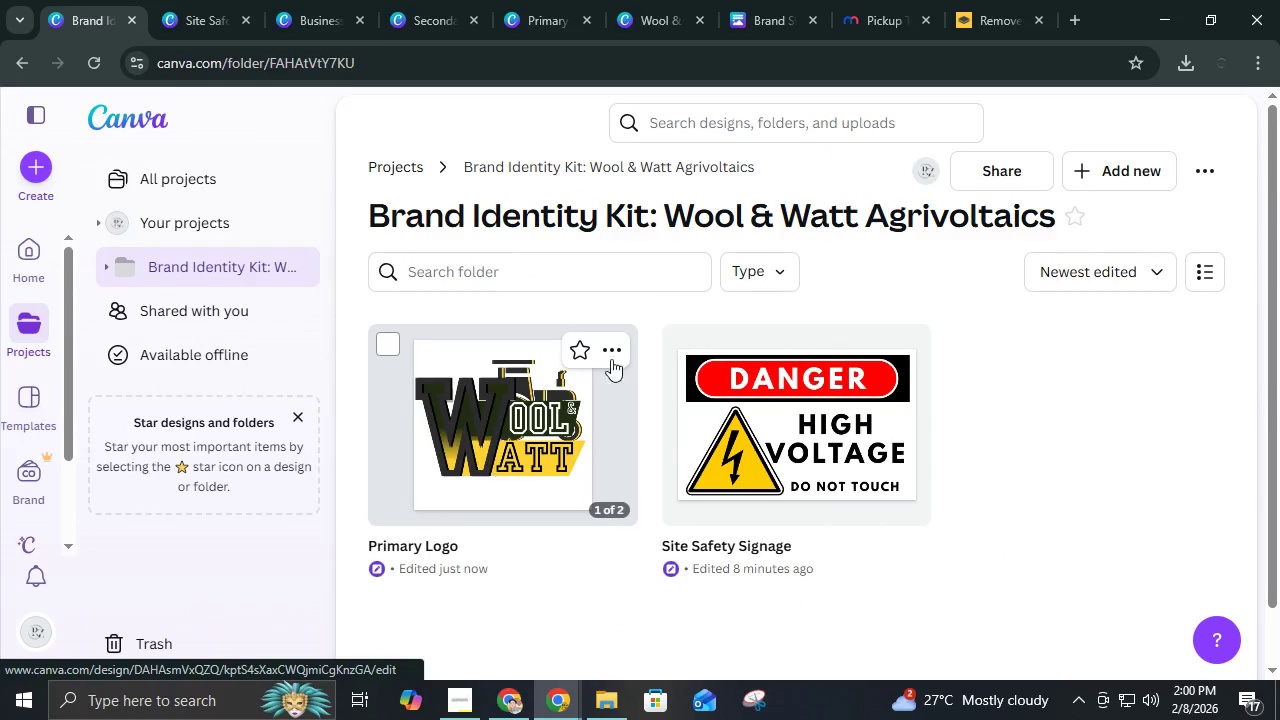 
left_click([617, 347])
 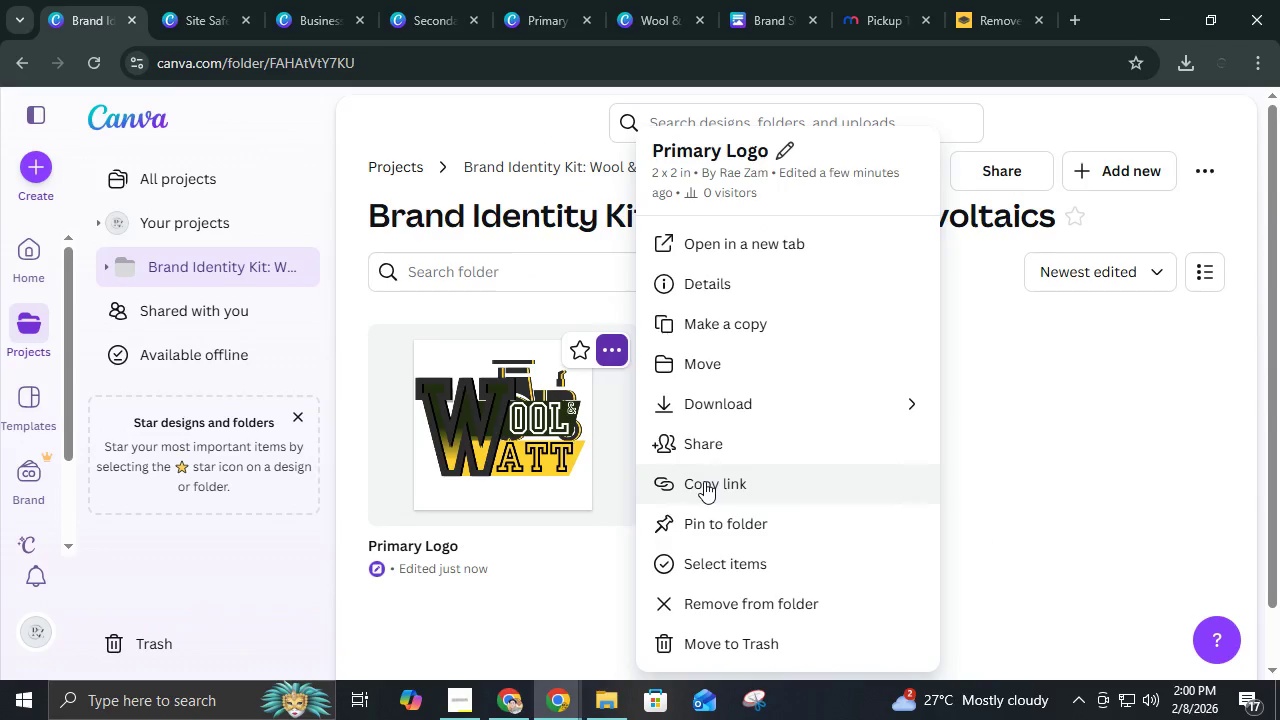 
scroll: coordinate [704, 482], scroll_direction: down, amount: 4.0
 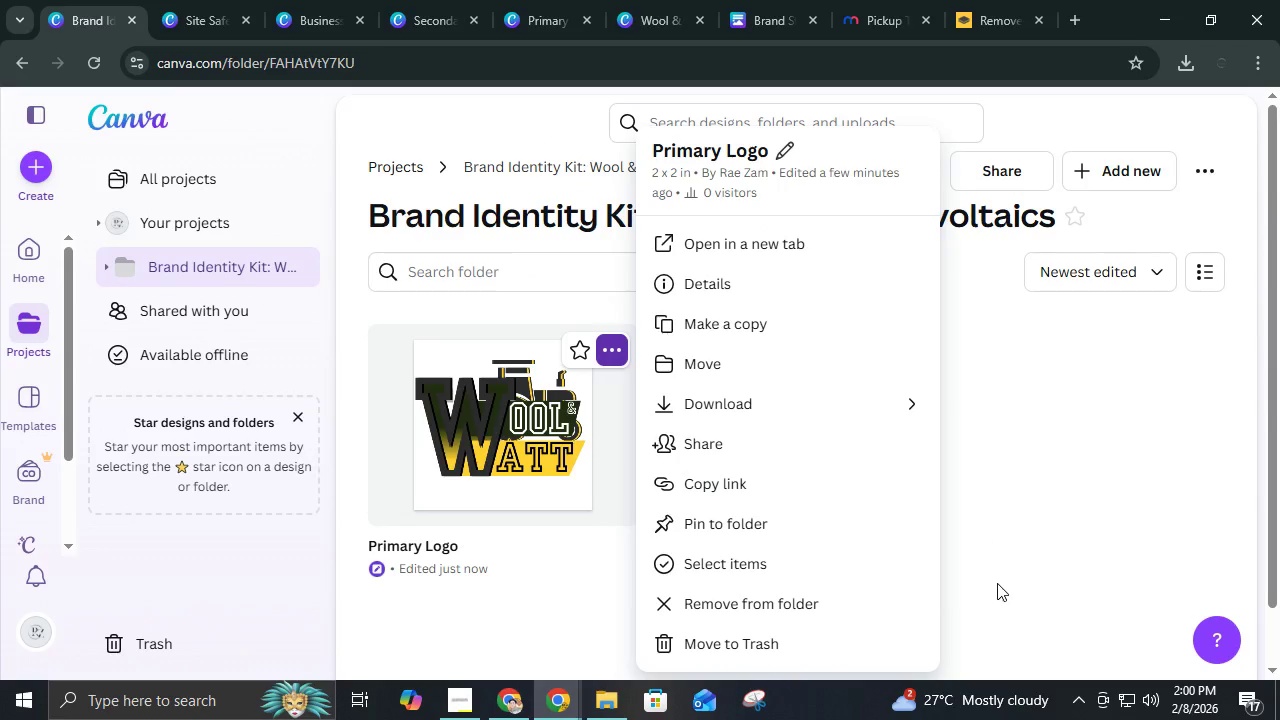 
left_click([763, 558])
 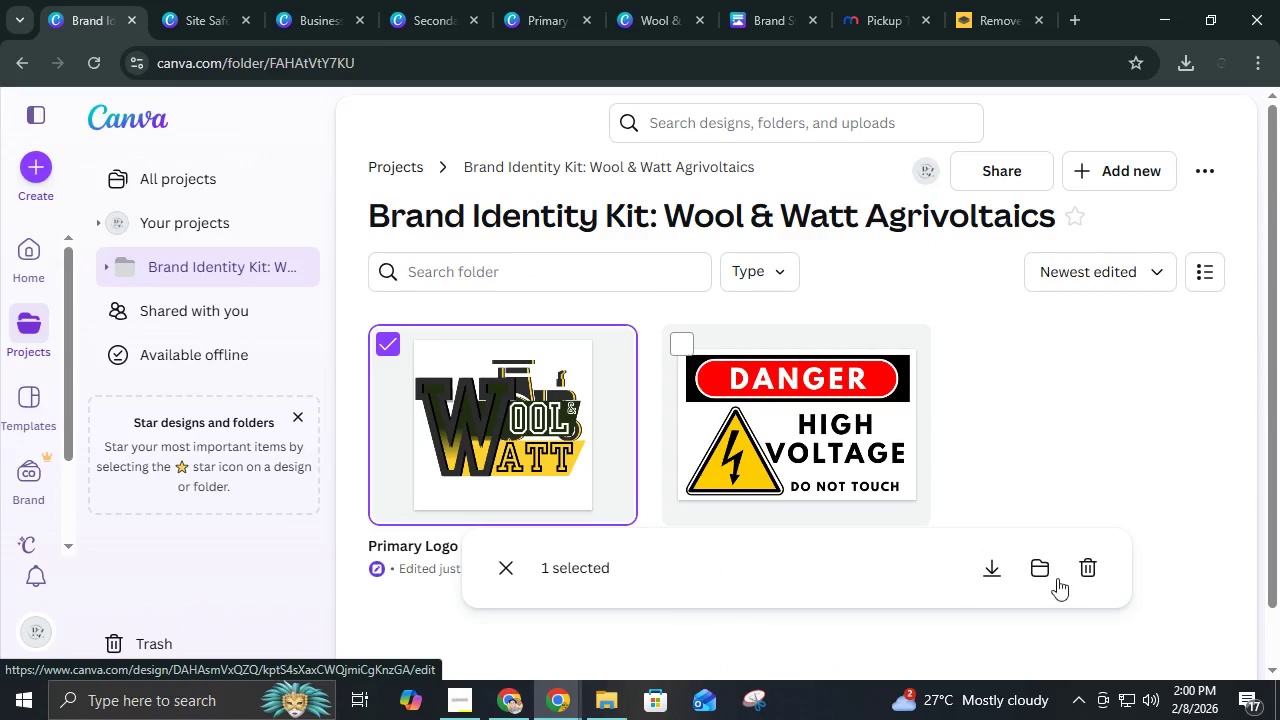 
left_click([1028, 437])
 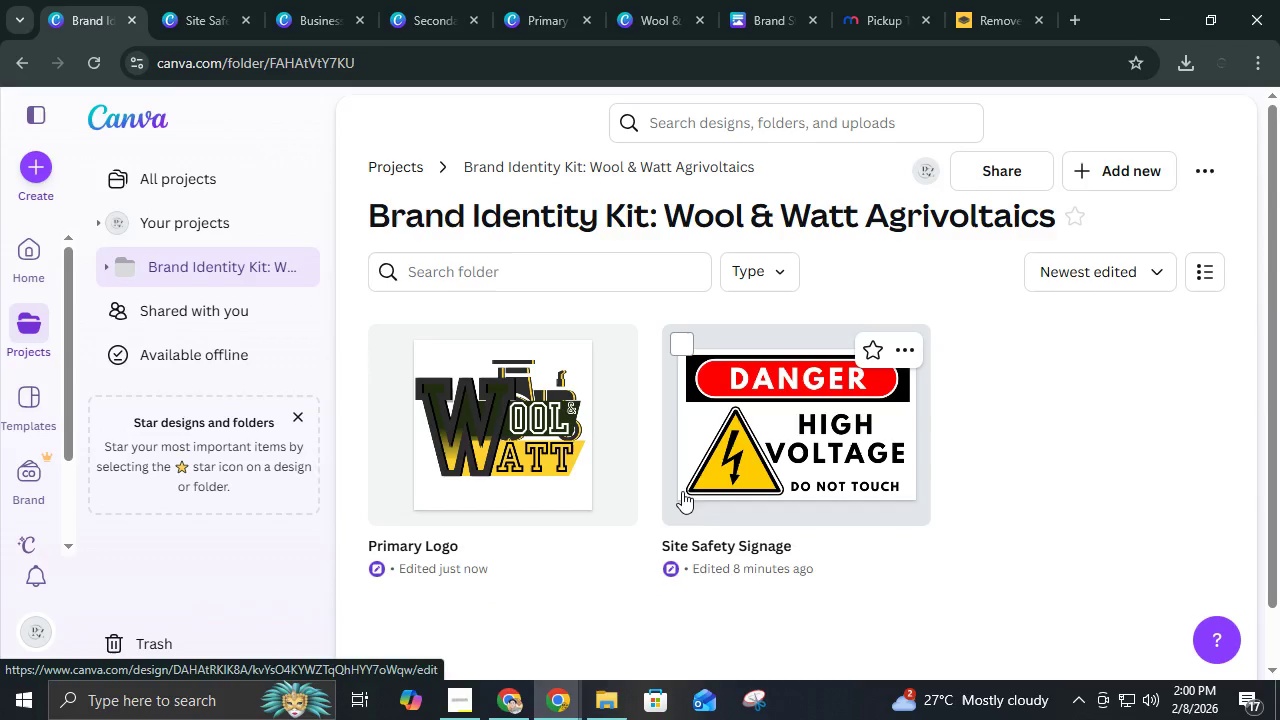 
right_click([594, 469])
 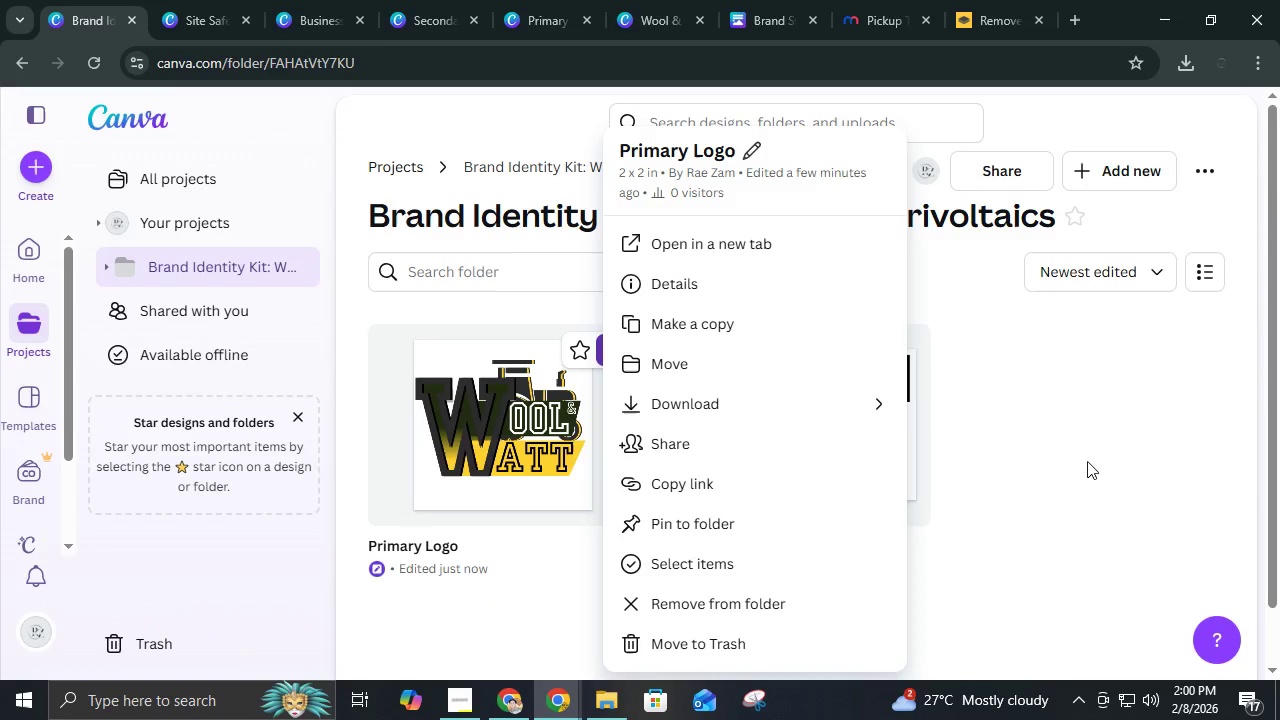 
left_click([1087, 461])
 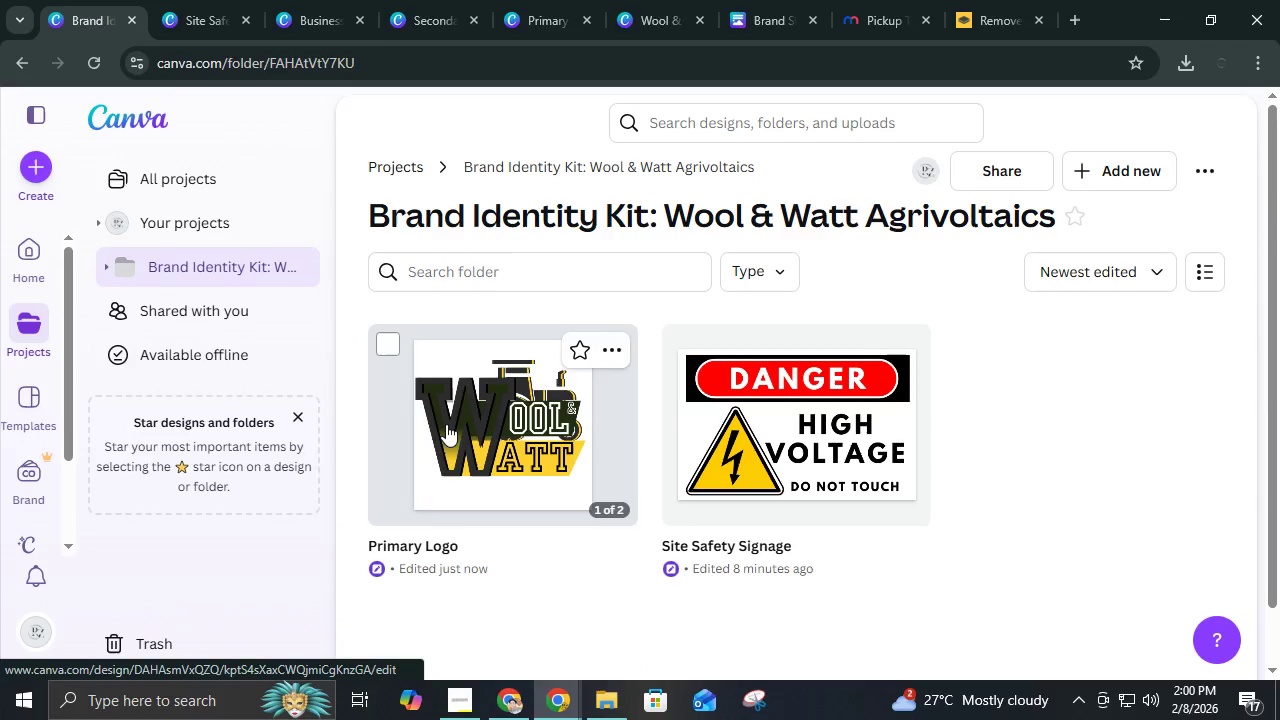 
key(Control+D)
 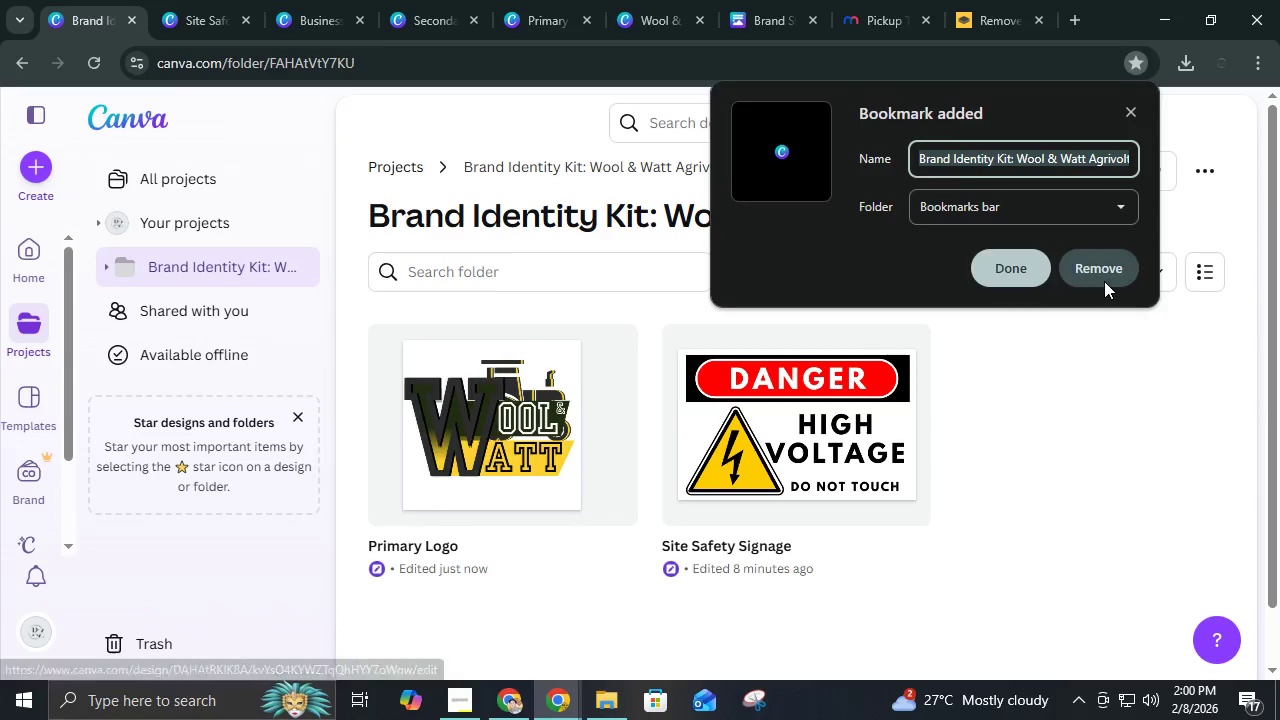 
left_click([1104, 281])
 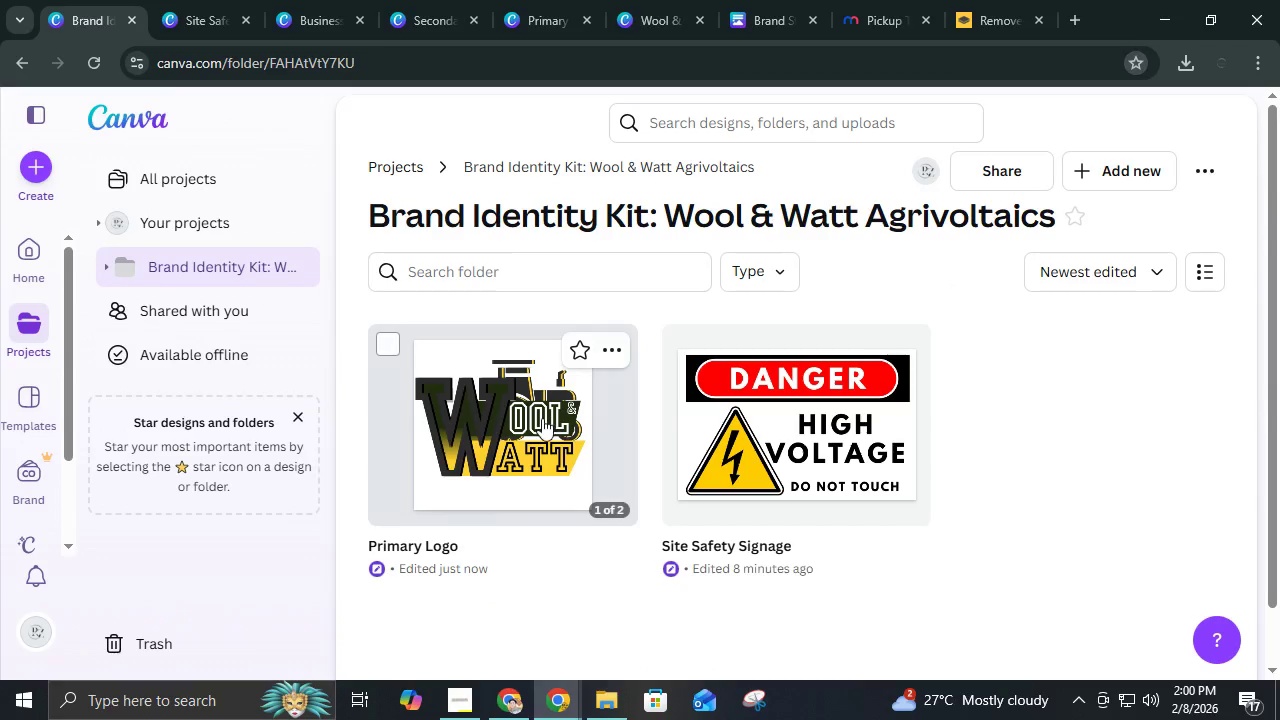 
right_click([542, 418])
 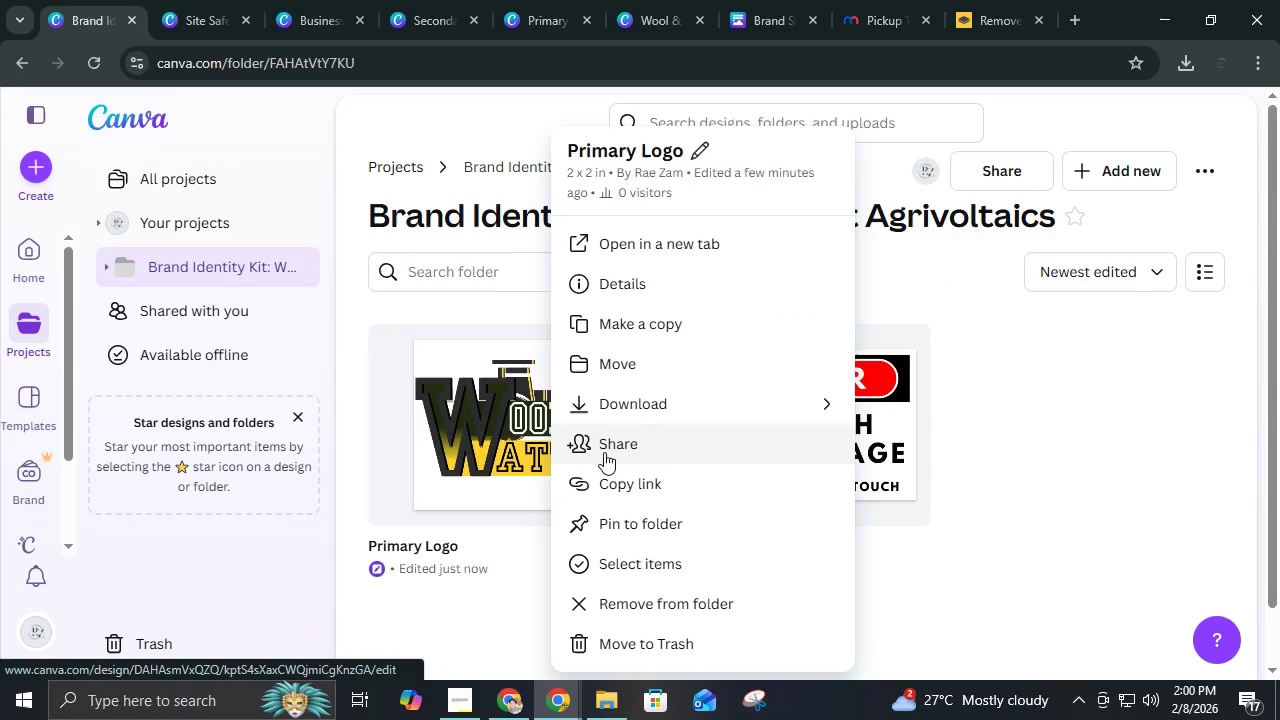 
scroll: coordinate [605, 452], scroll_direction: down, amount: 4.0
 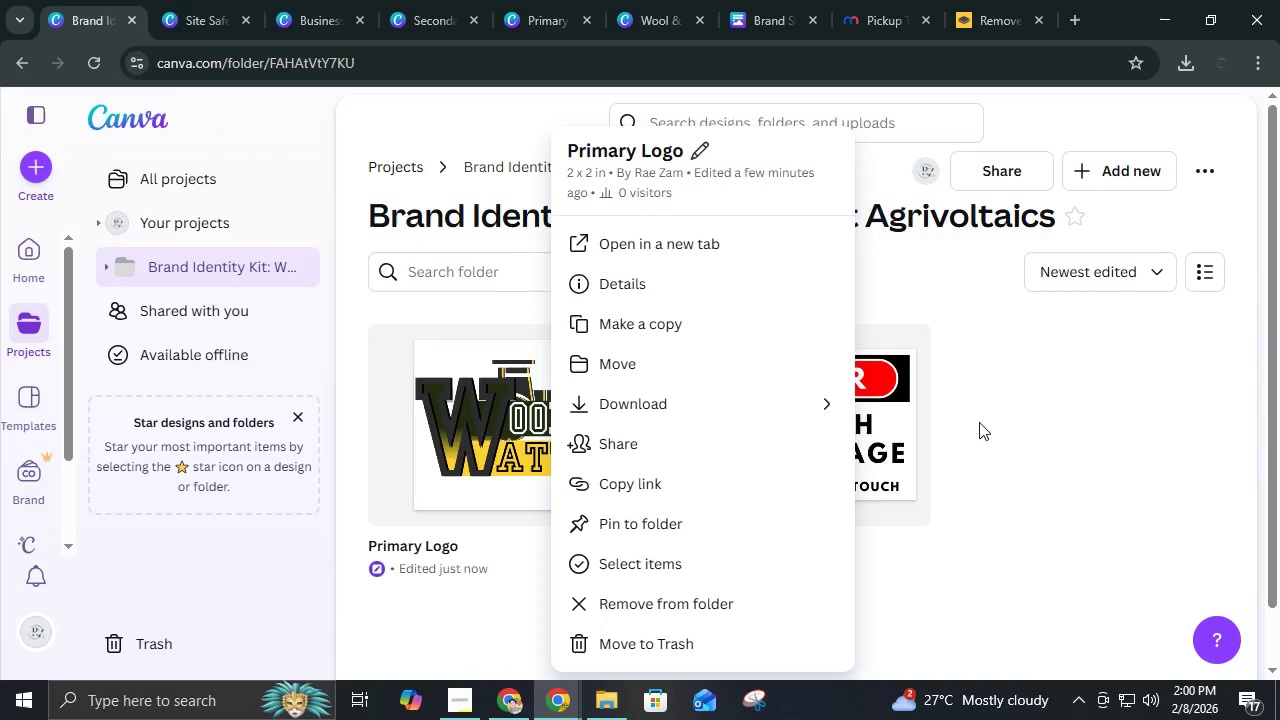 
left_click([703, 325])
 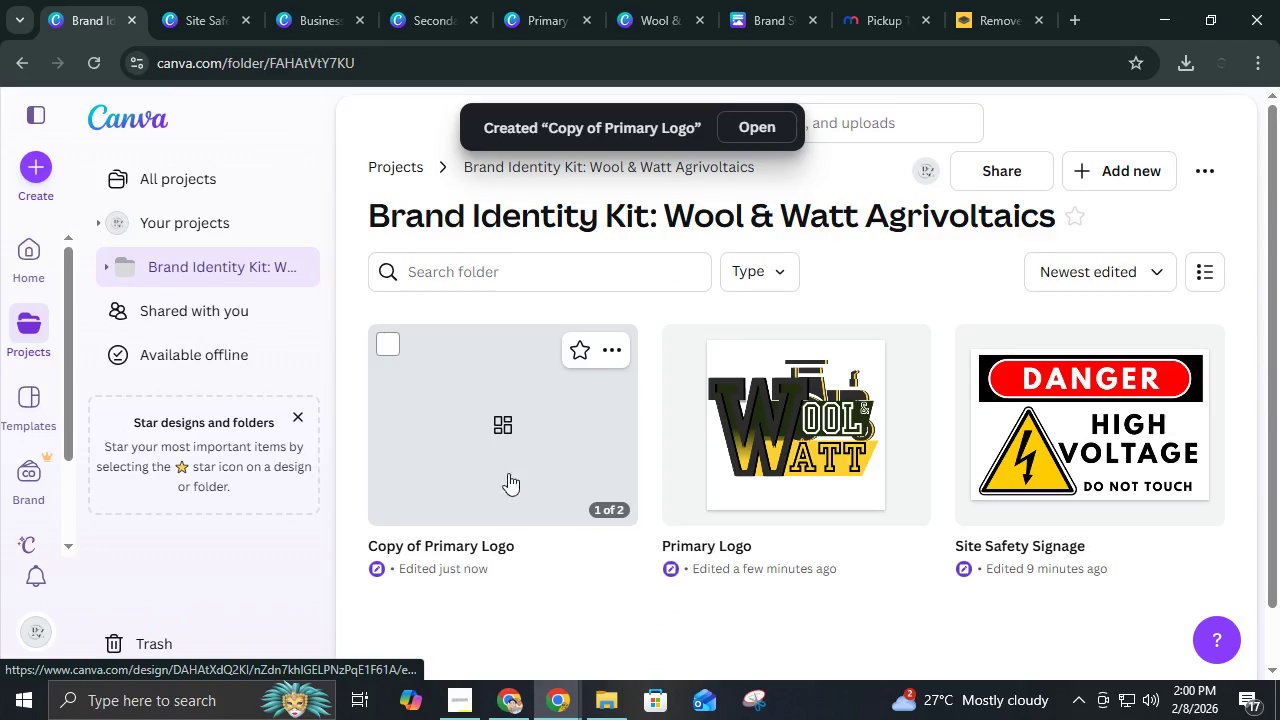 
left_click([476, 547])
 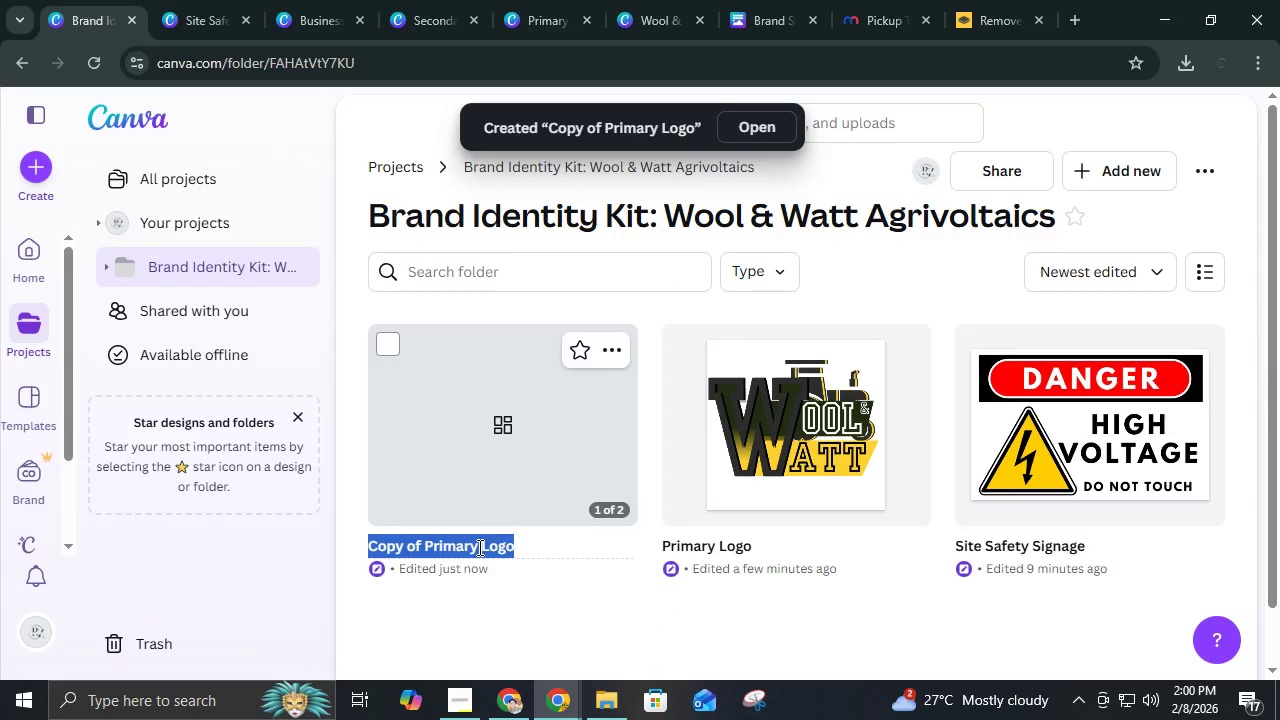 
type(mOC)
key(Backspace)
key(Backspace)
key(Backspace)
type(Mockup)
 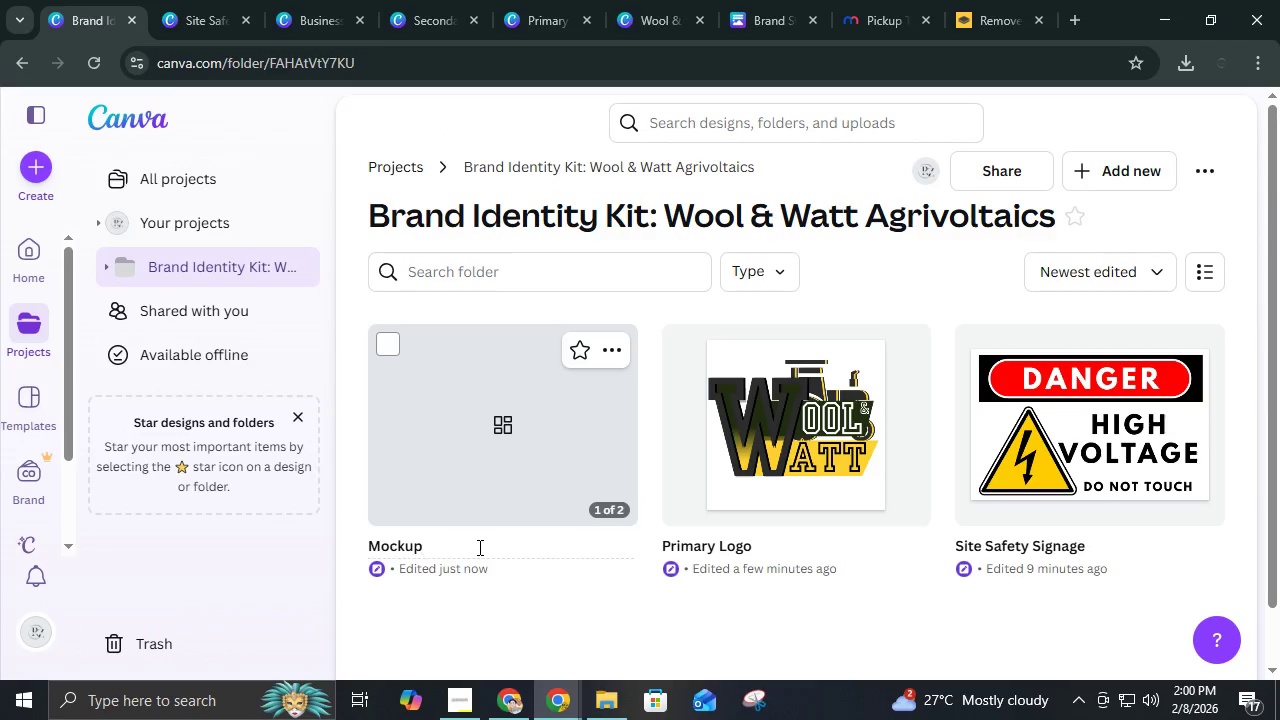 
key(Enter)
 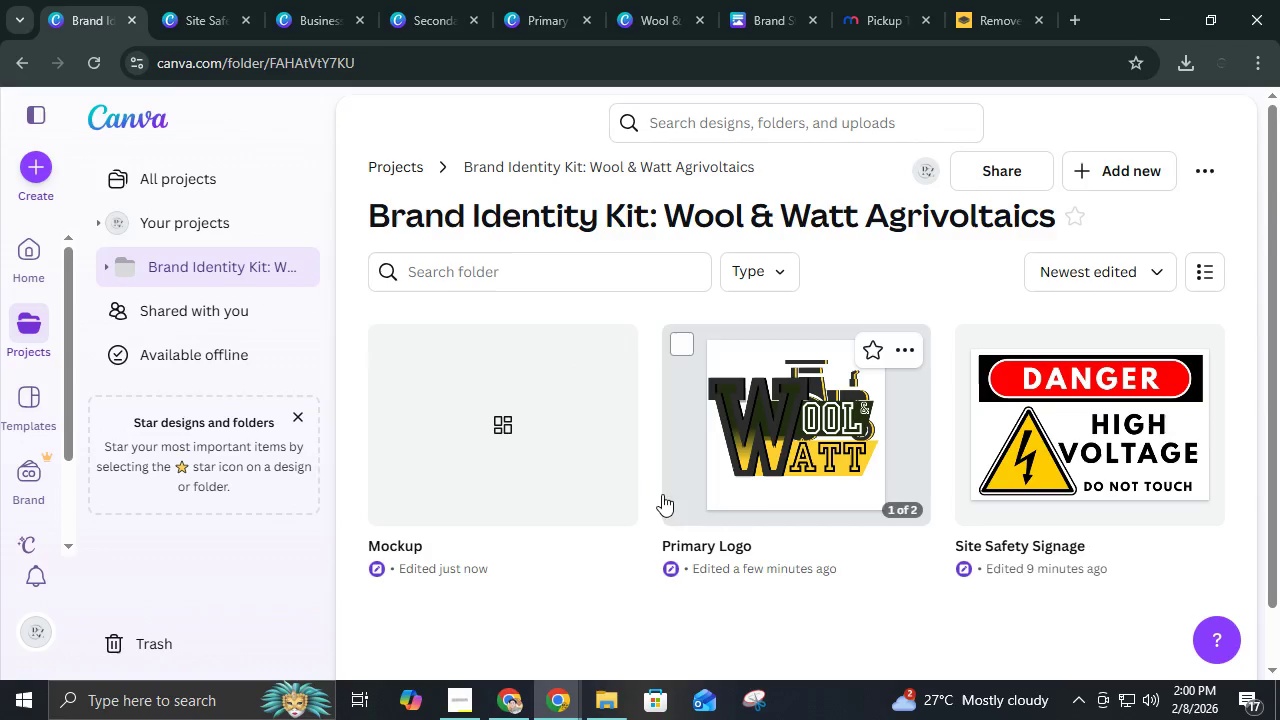 
left_click([551, 453])
 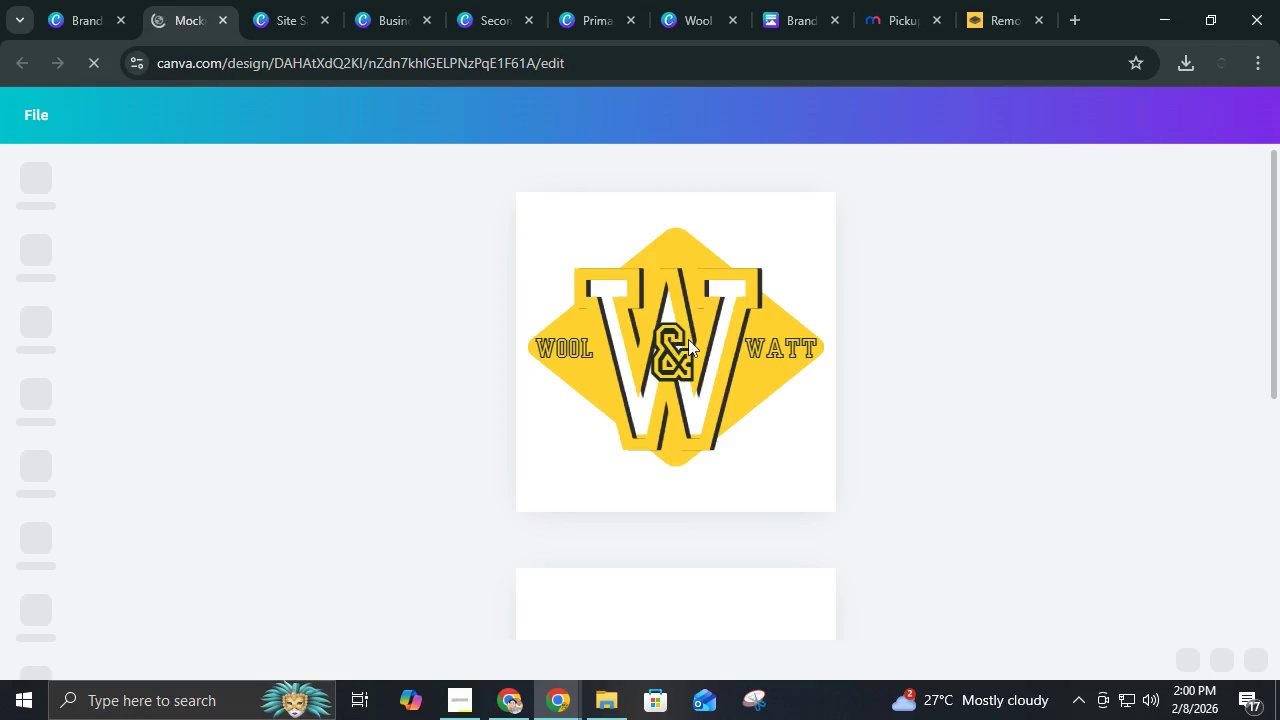 
left_click([789, 219])
 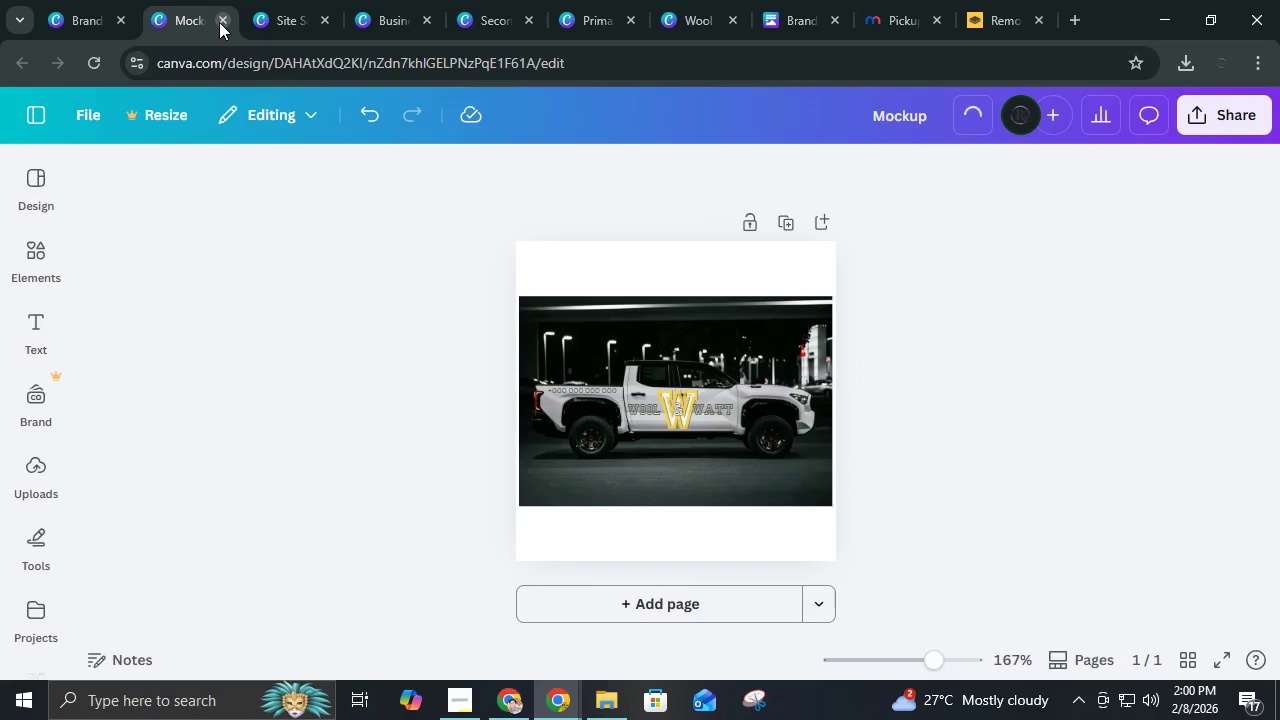 
left_click([219, 22])
 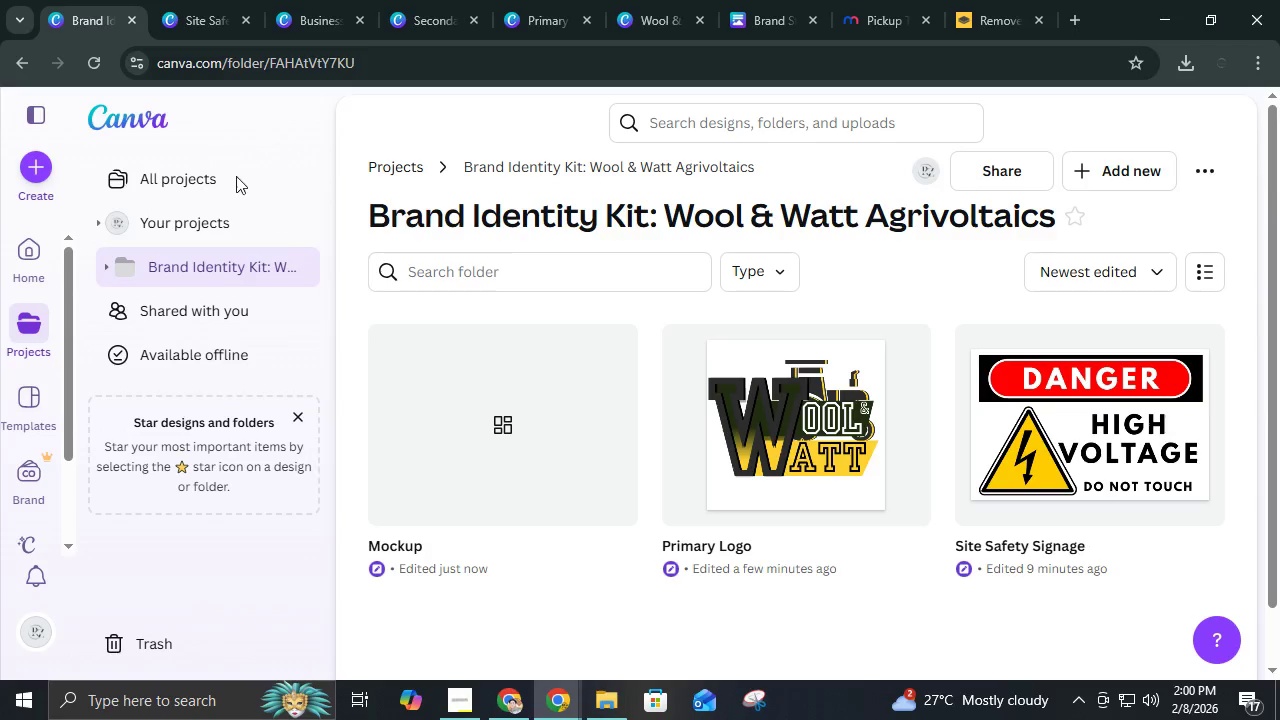 
left_click([793, 461])
 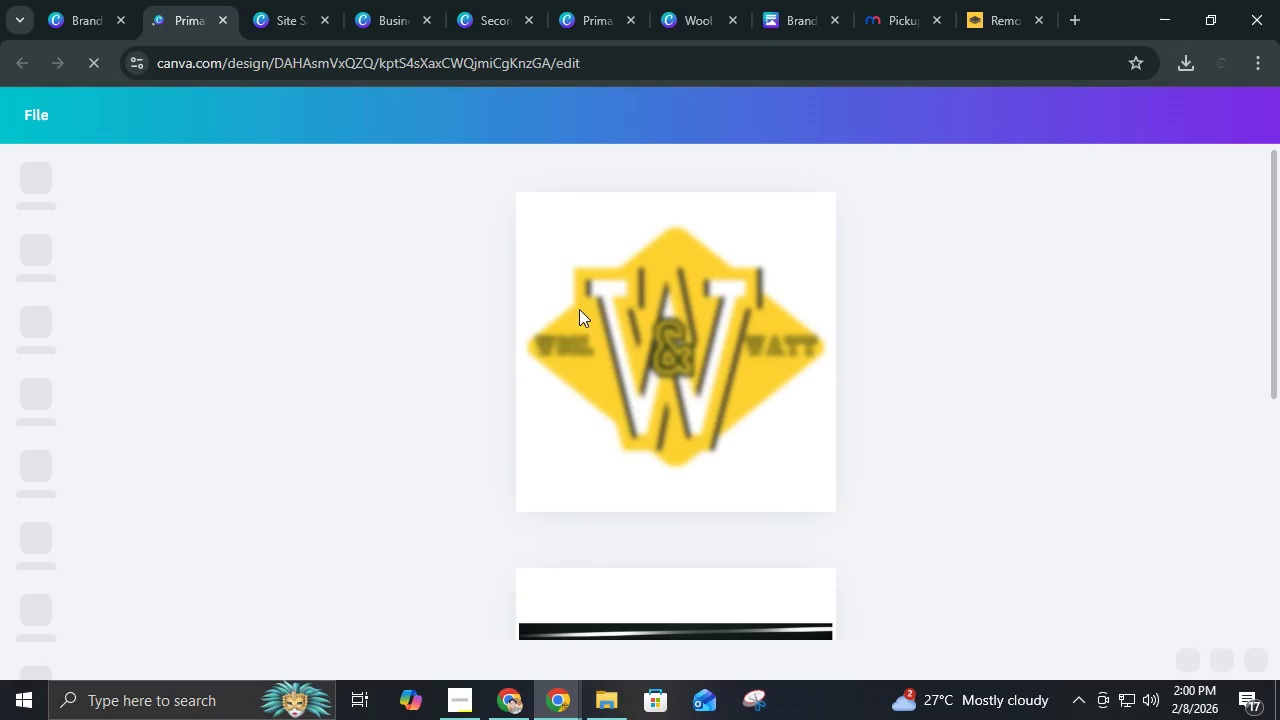 
scroll: coordinate [697, 468], scroll_direction: down, amount: 5.0
 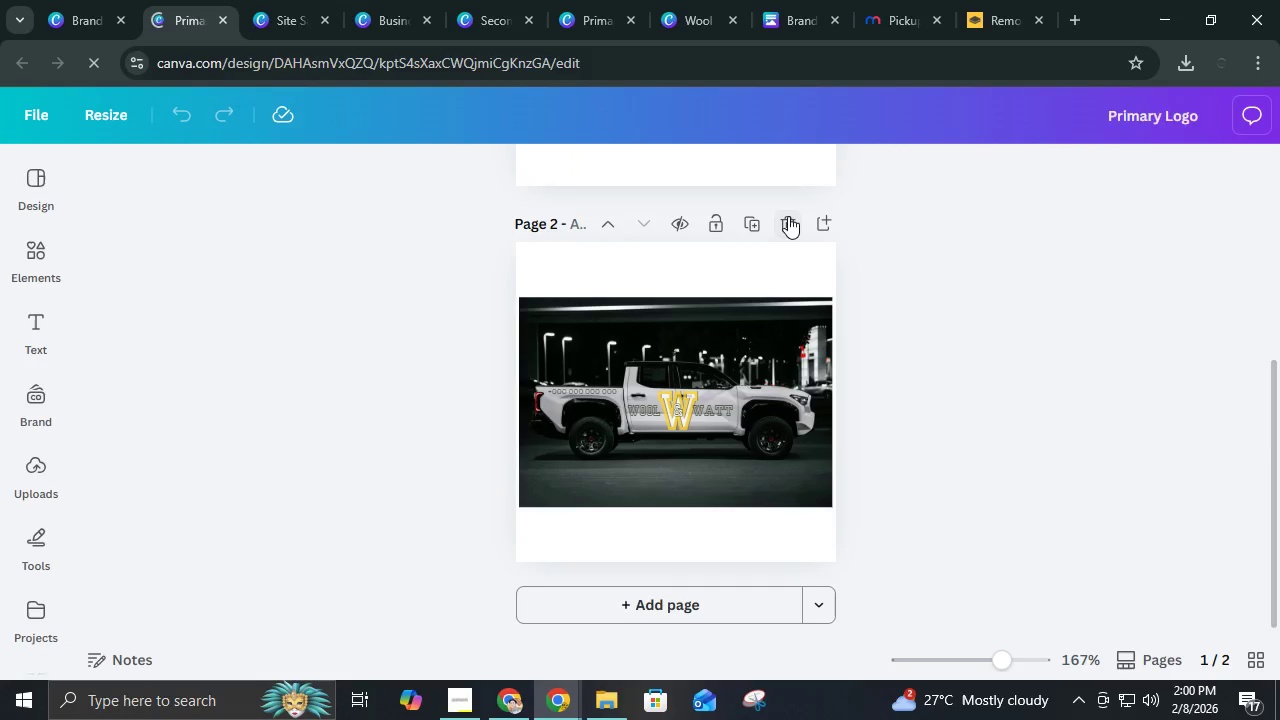 
left_click([788, 225])
 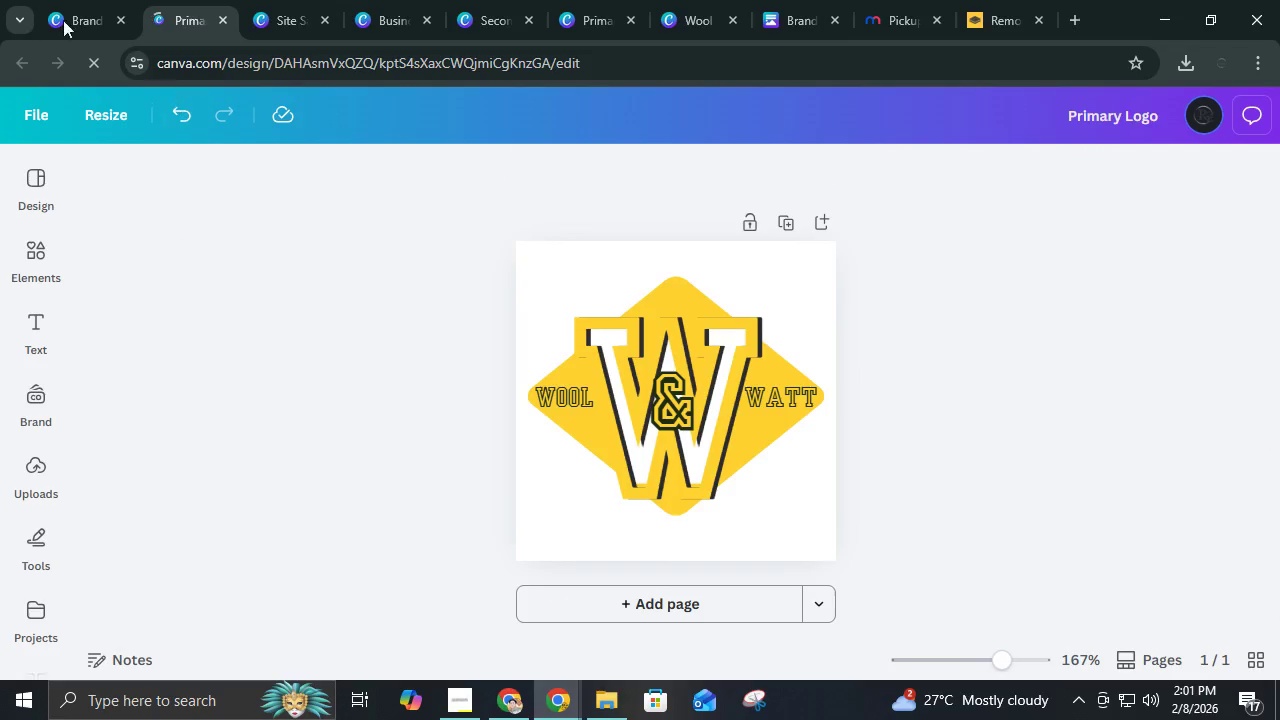 
left_click([55, 16])
 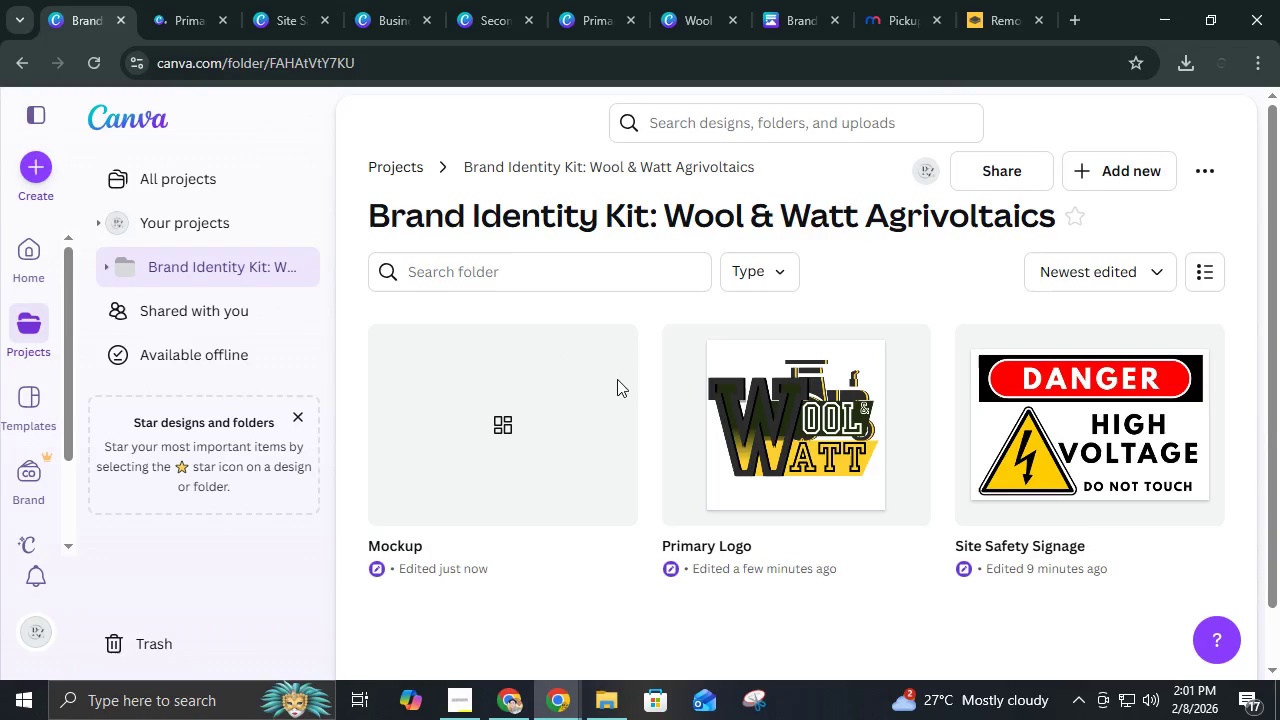 
left_click([535, 435])
 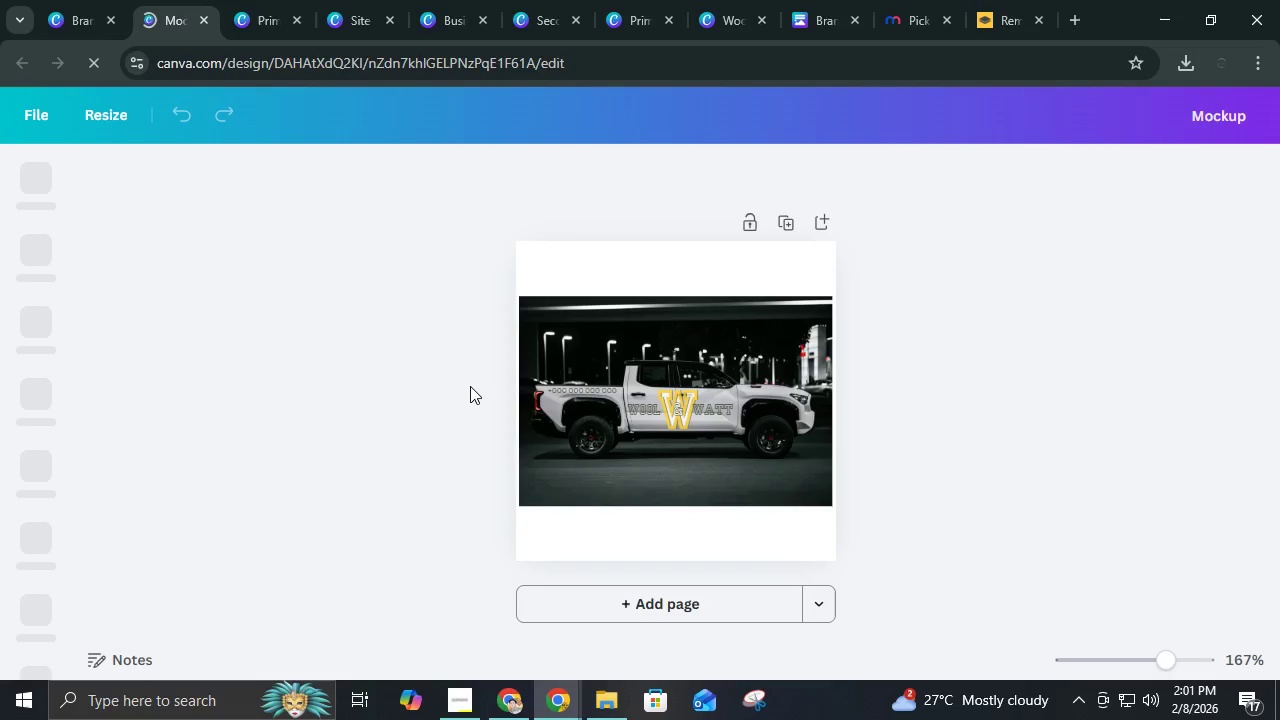 
left_click([259, 10])
 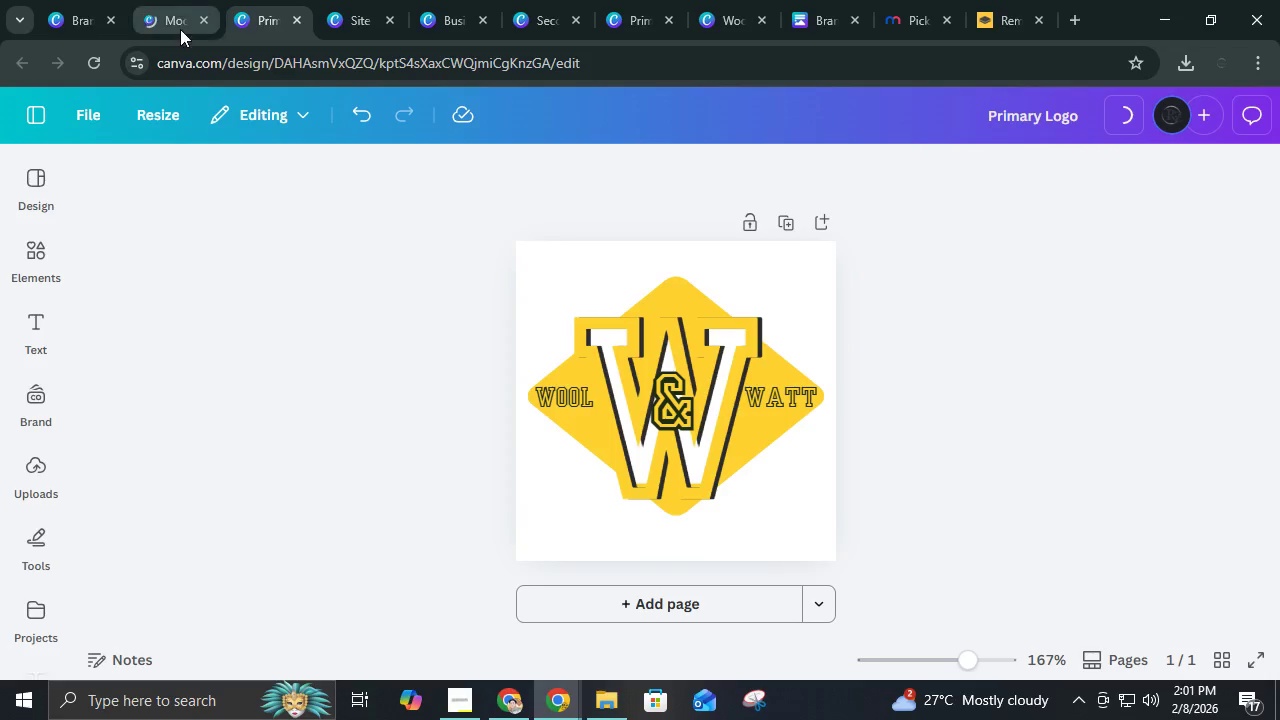 
left_click([202, 15])
 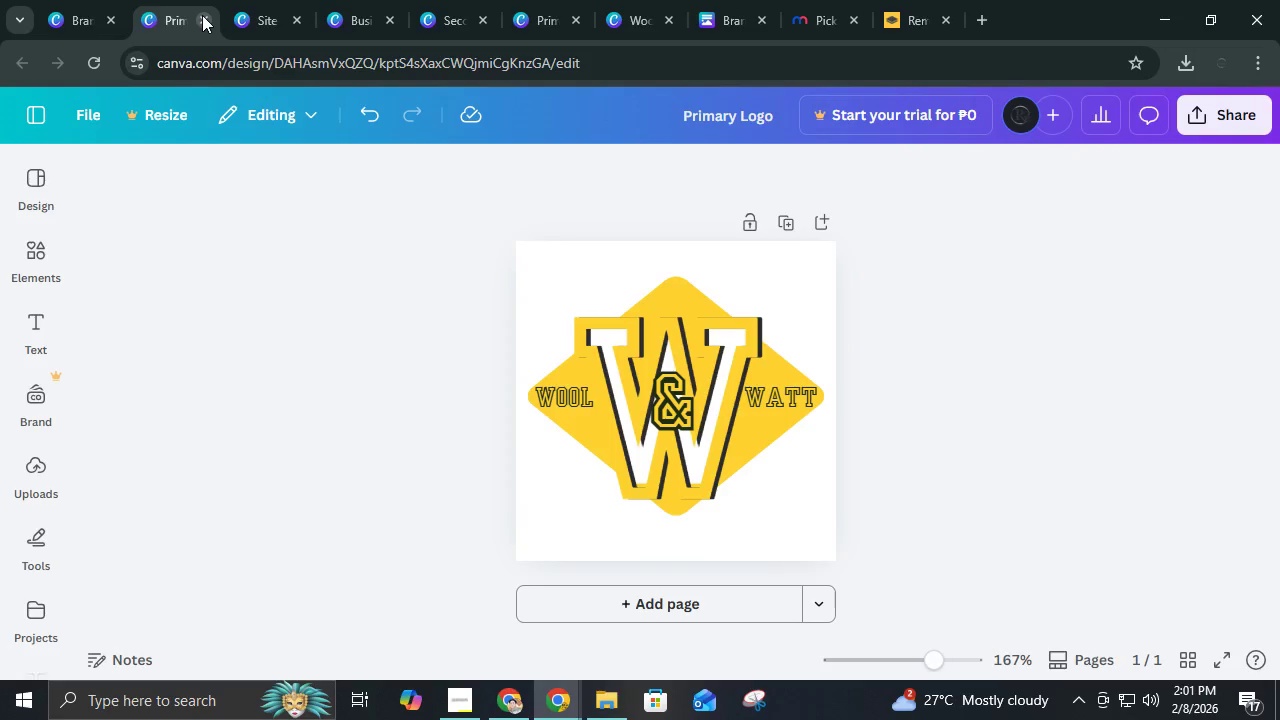 
left_click([202, 15])
 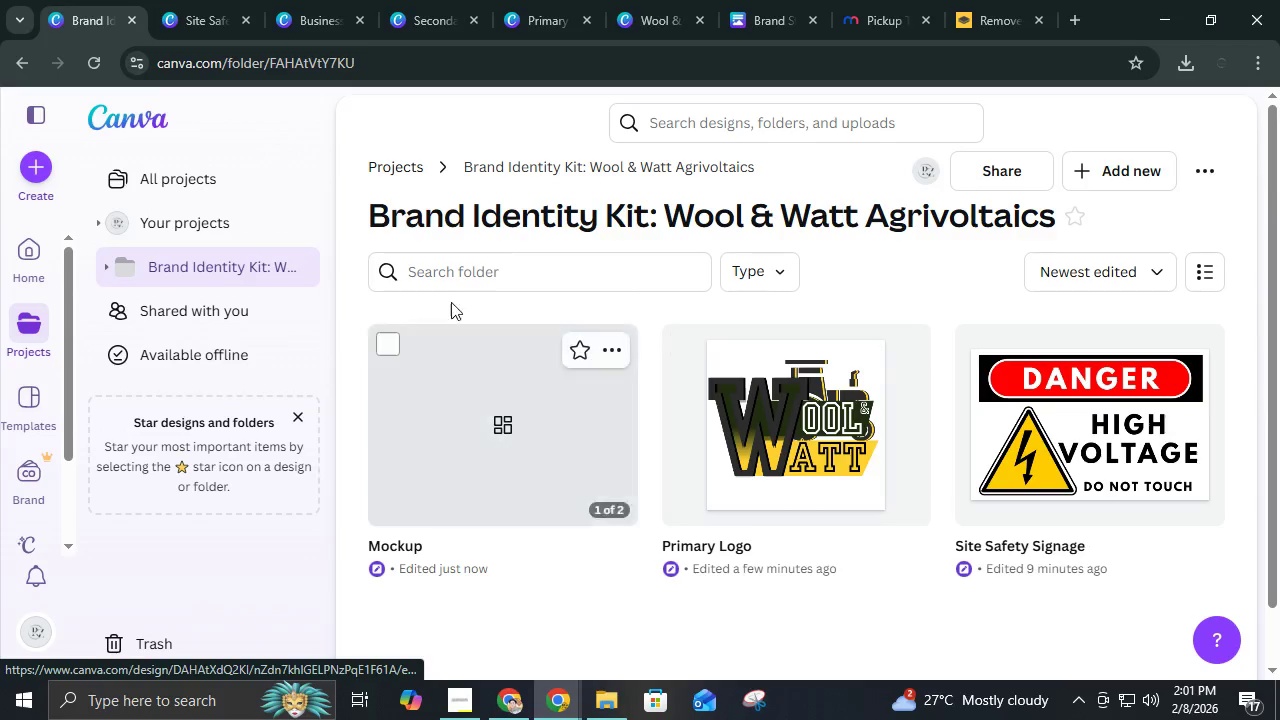 
left_click([85, 61])
 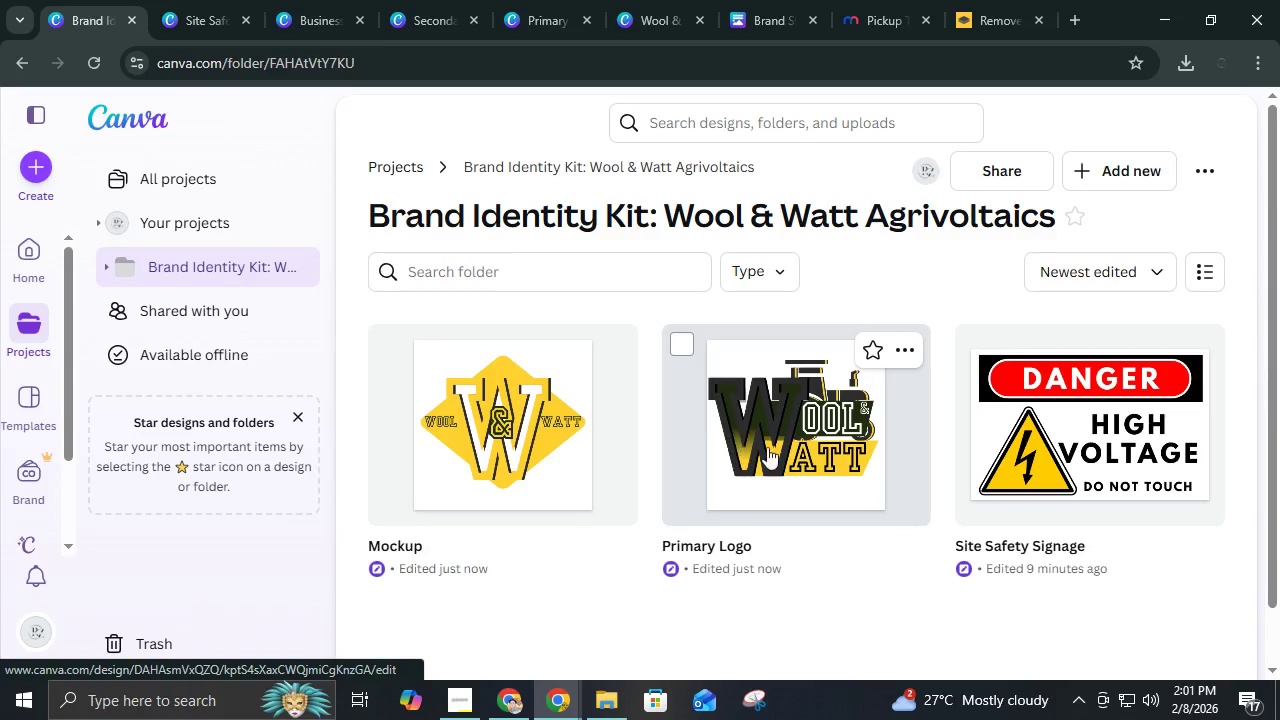 
wait(11.0)
 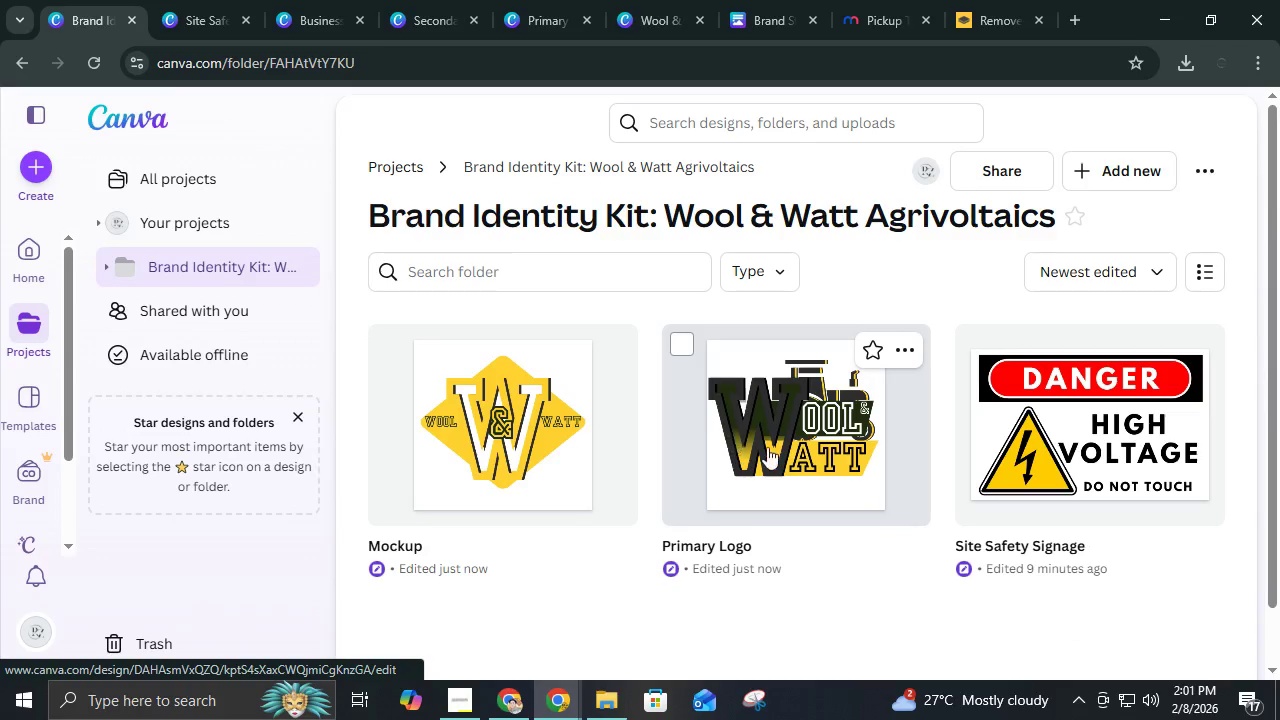 
left_click([777, 443])
 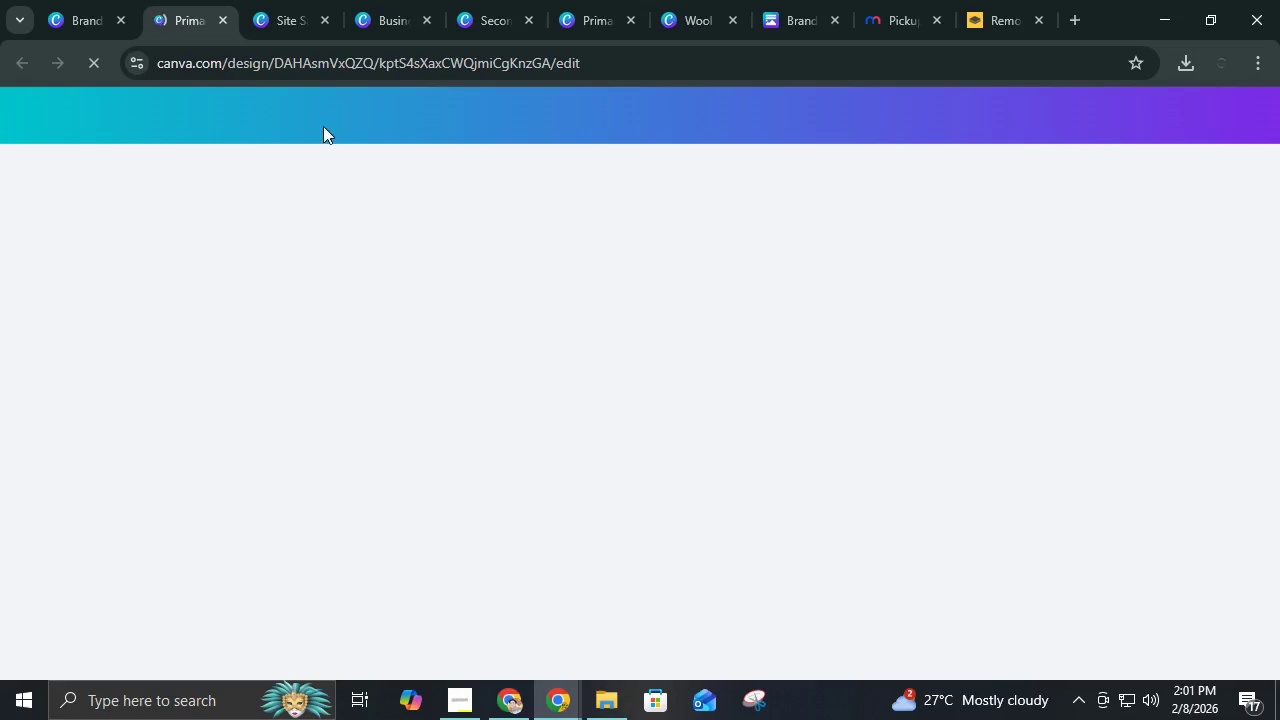 
mouse_move([250, 60])
 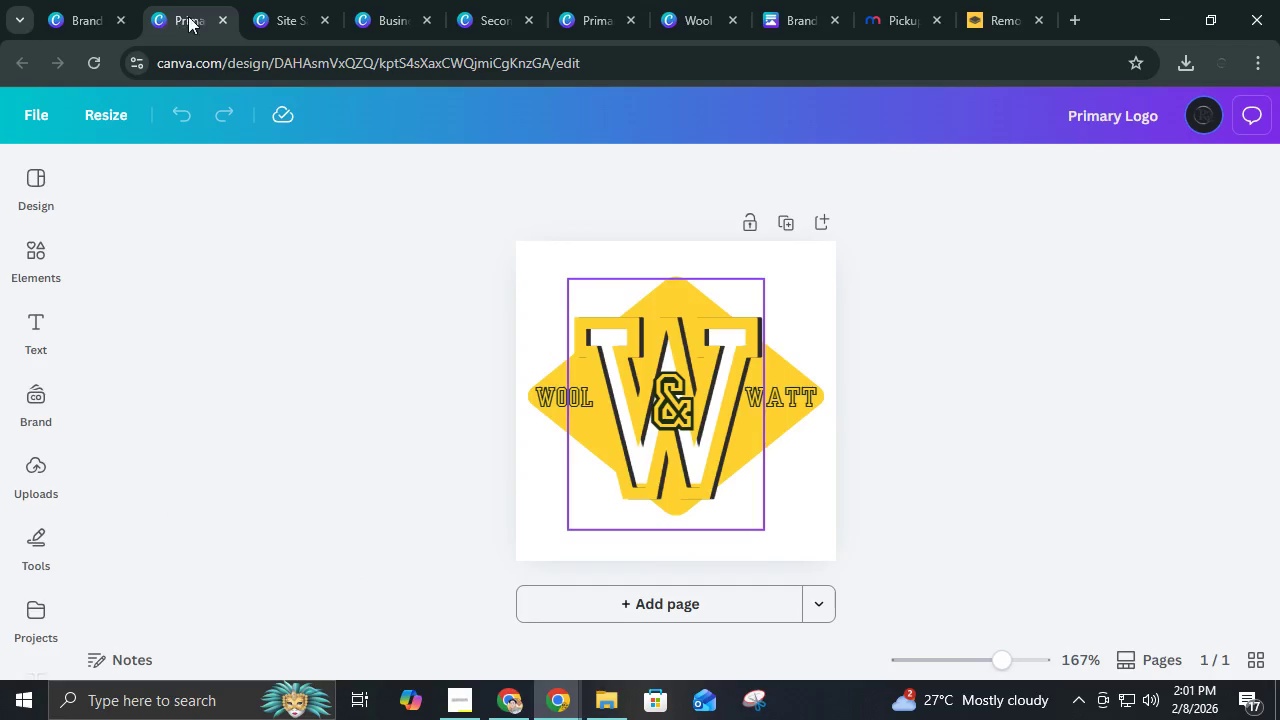 
left_click([223, 20])
 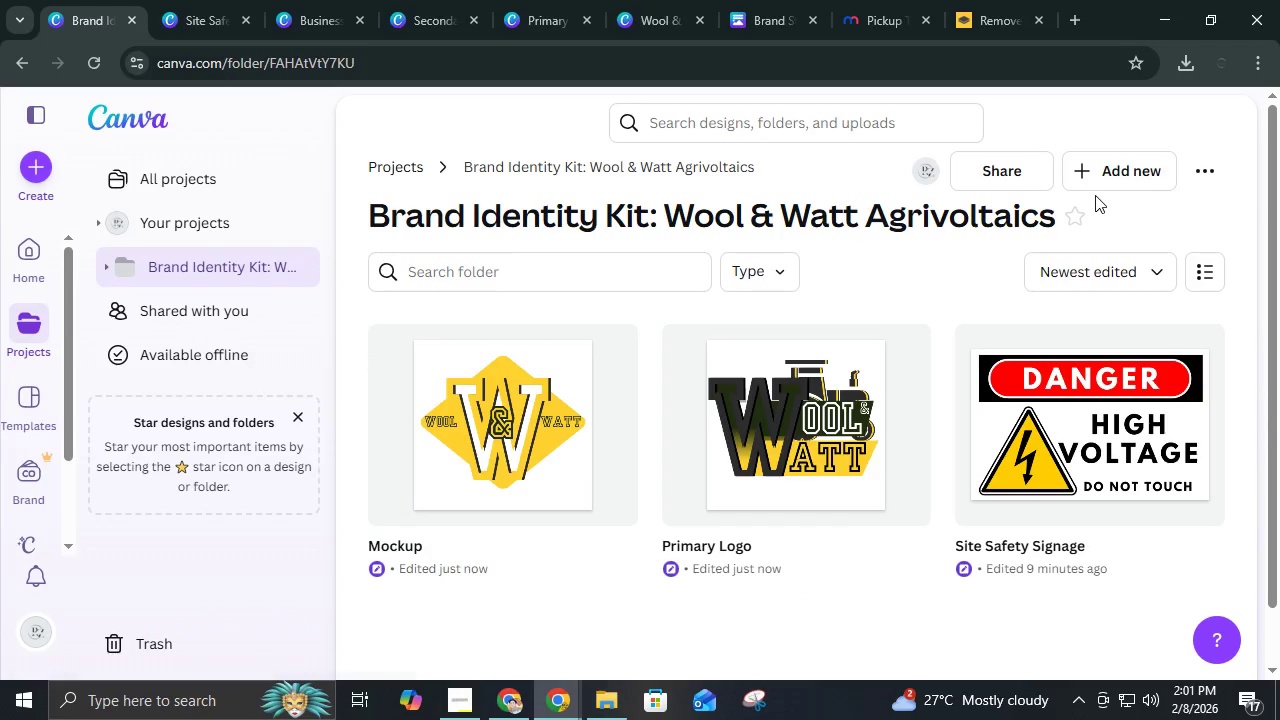 
left_click([1041, 169])
 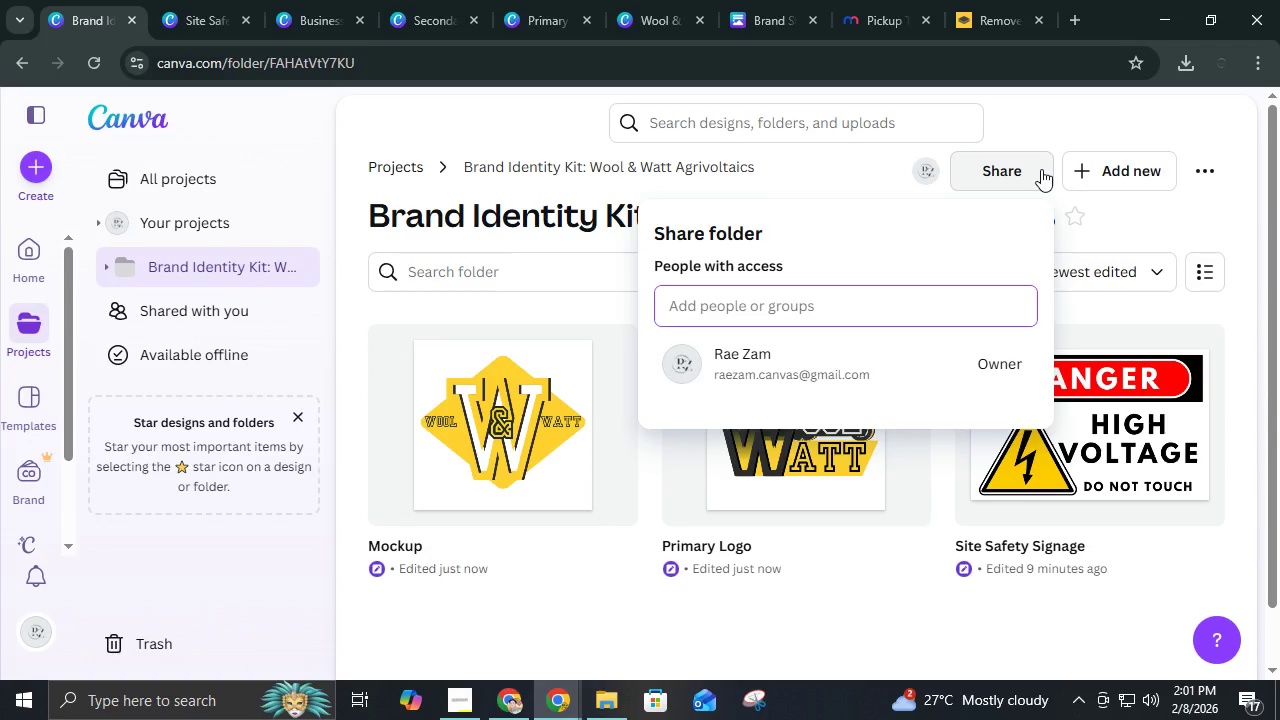 
left_click([1041, 169])
 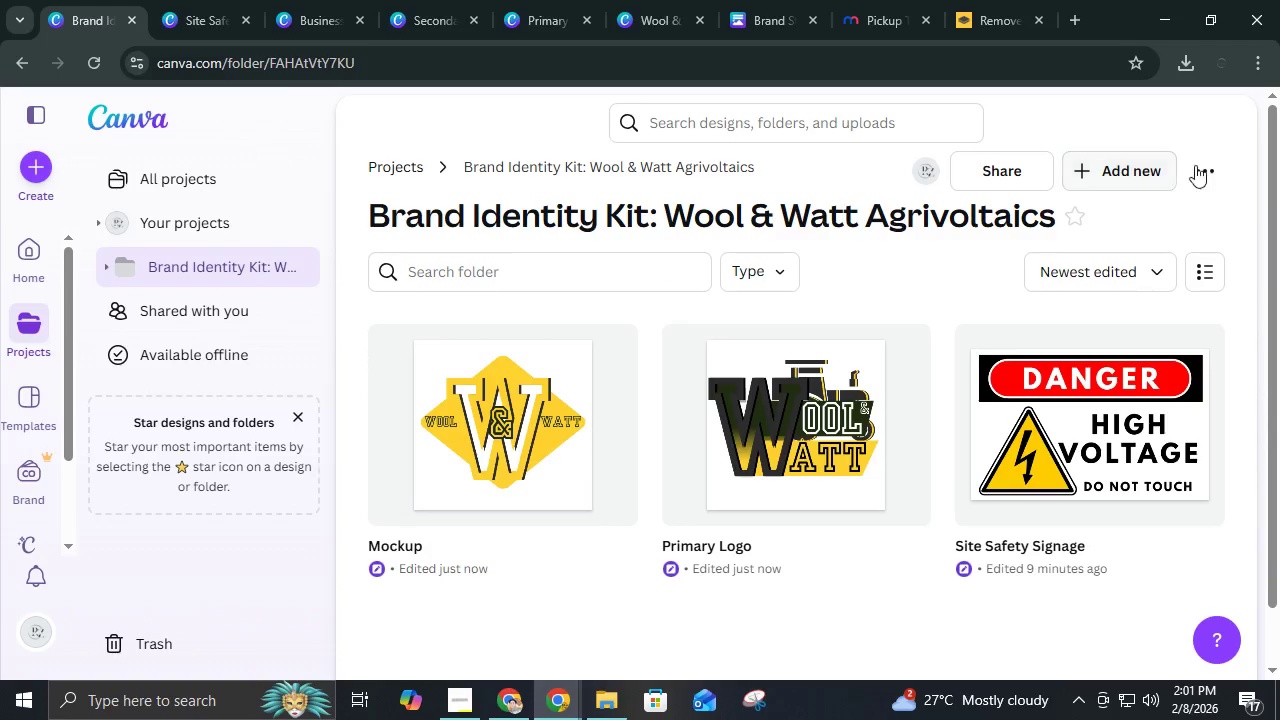 
left_click([1203, 165])
 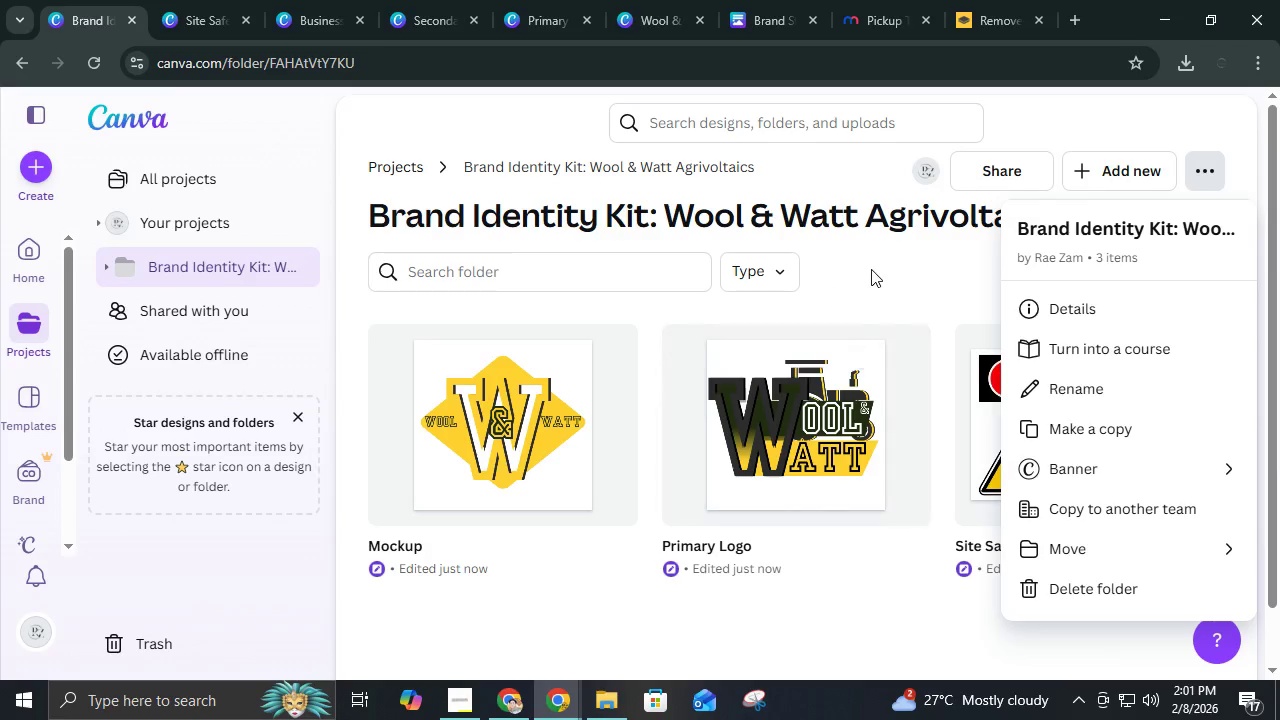 
wait(6.52)
 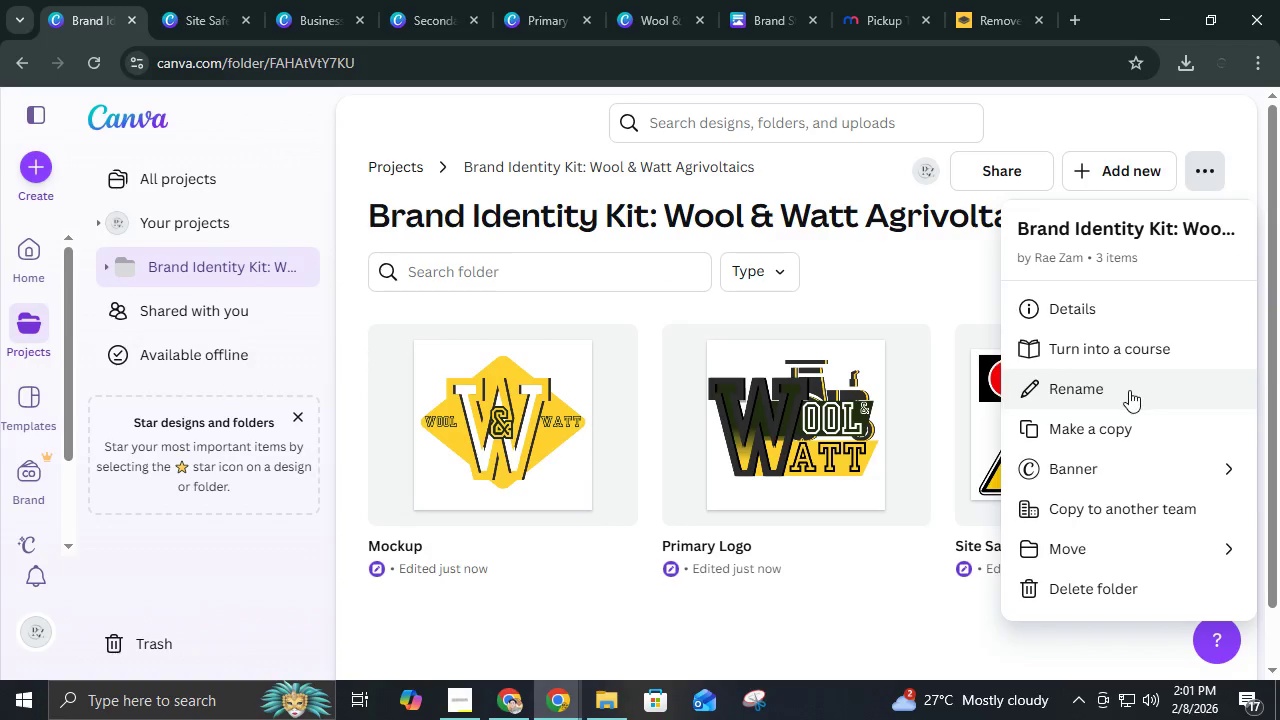 
left_click([871, 269])
 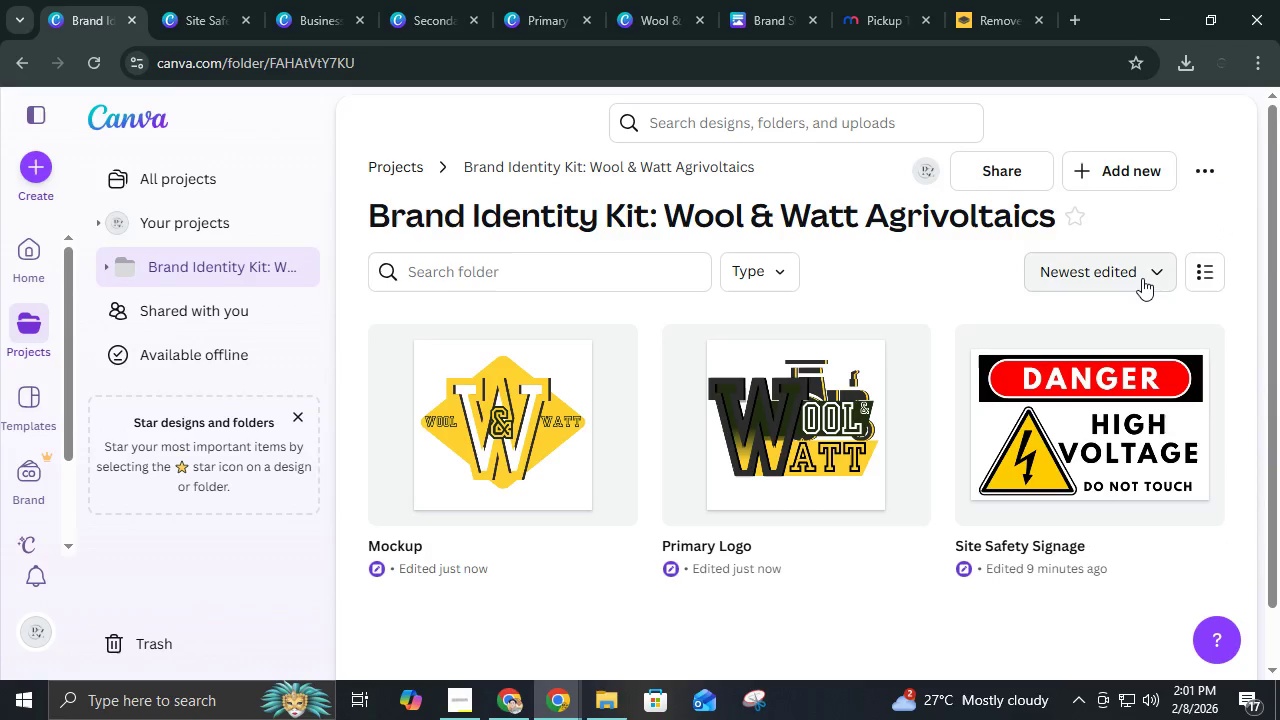 
left_click([1142, 278])
 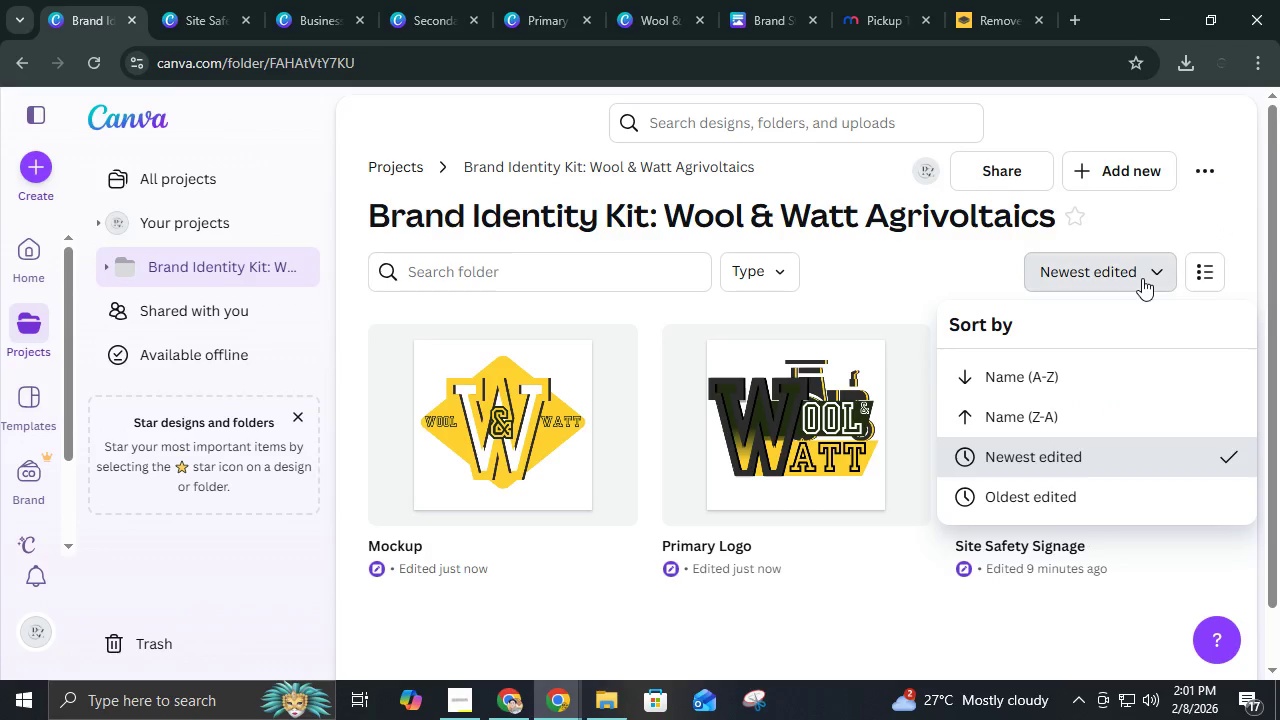 
left_click([1142, 278])
 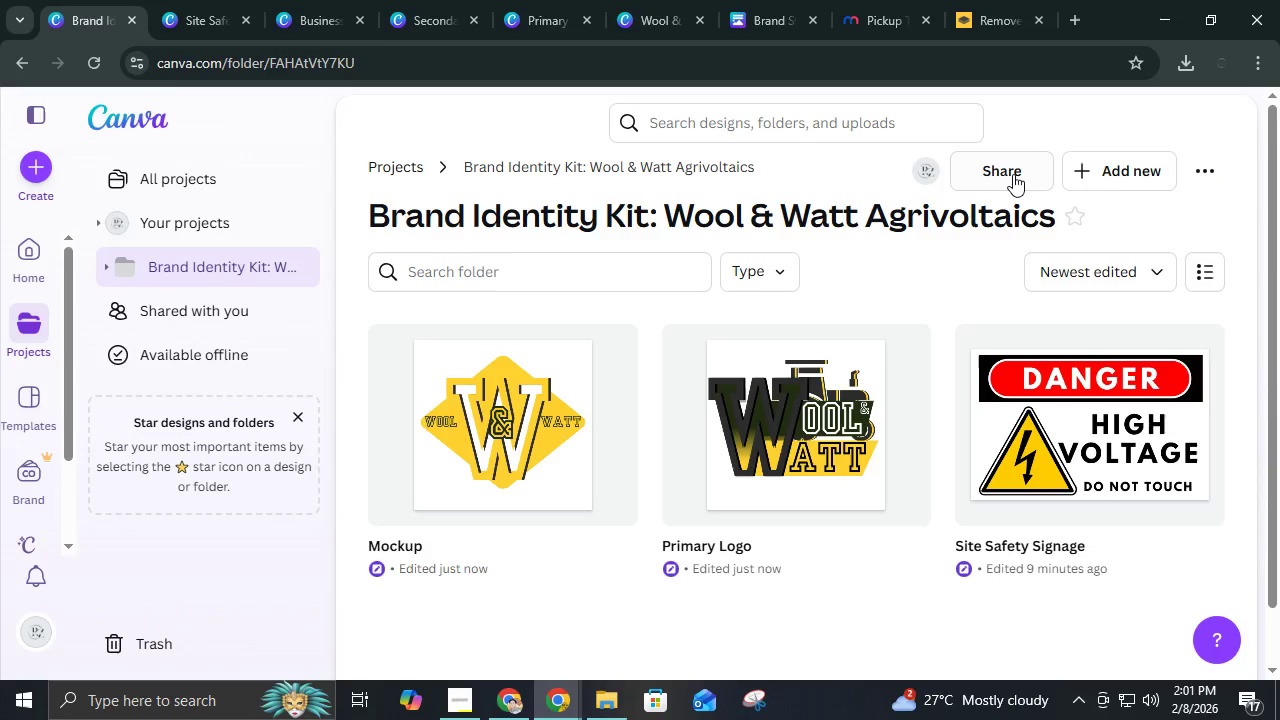 
left_click([1013, 174])
 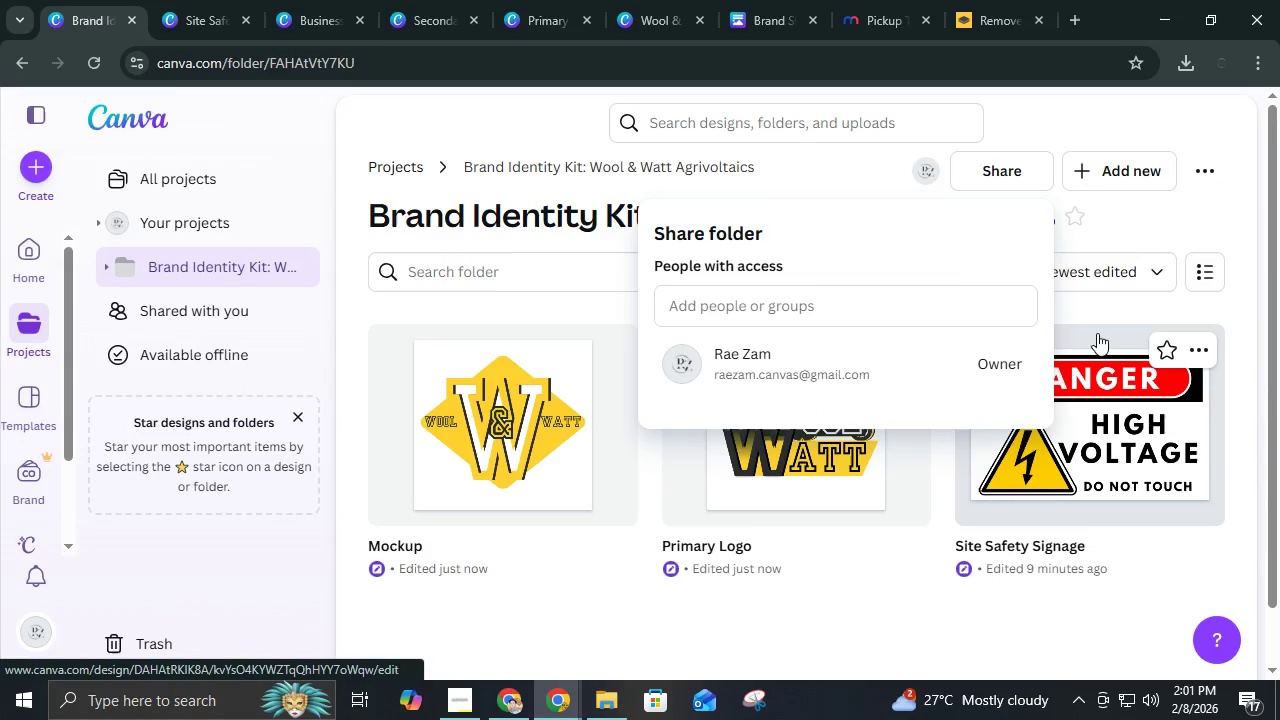 
left_click([1107, 305])
 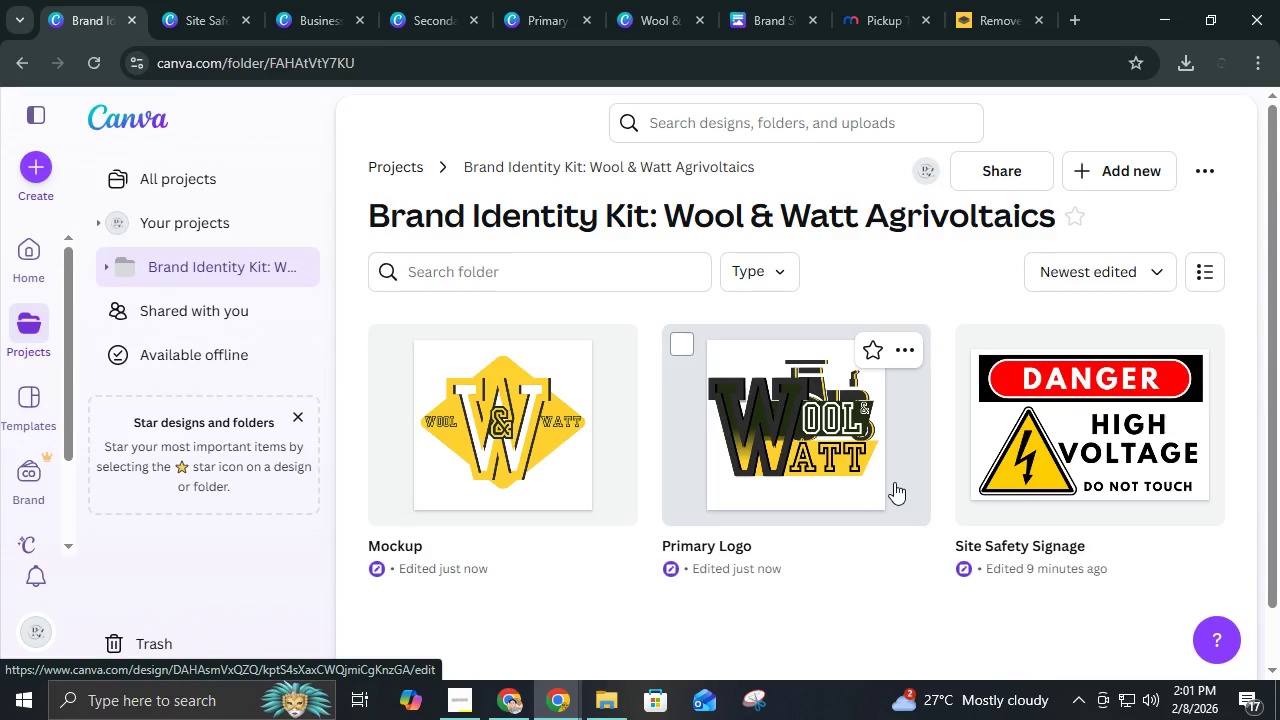 
wait(7.78)
 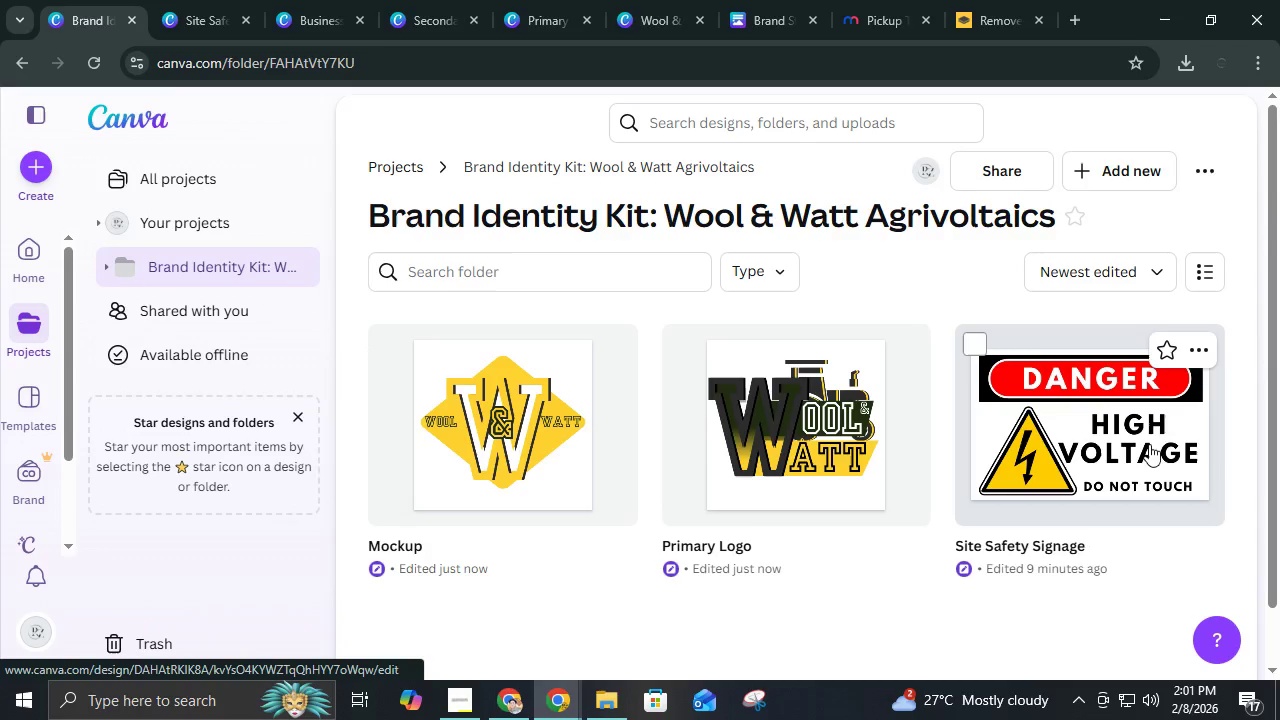 
left_click([405, 20])
 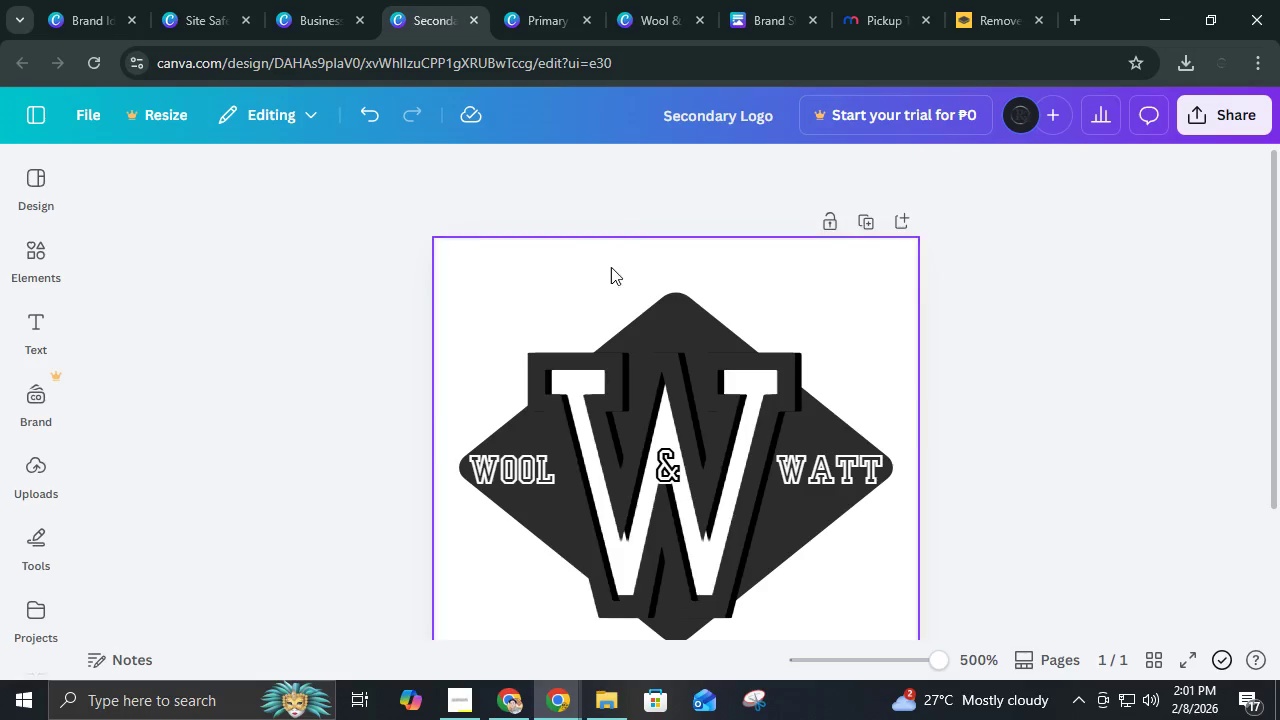 
scroll: coordinate [611, 274], scroll_direction: down, amount: 4.0
 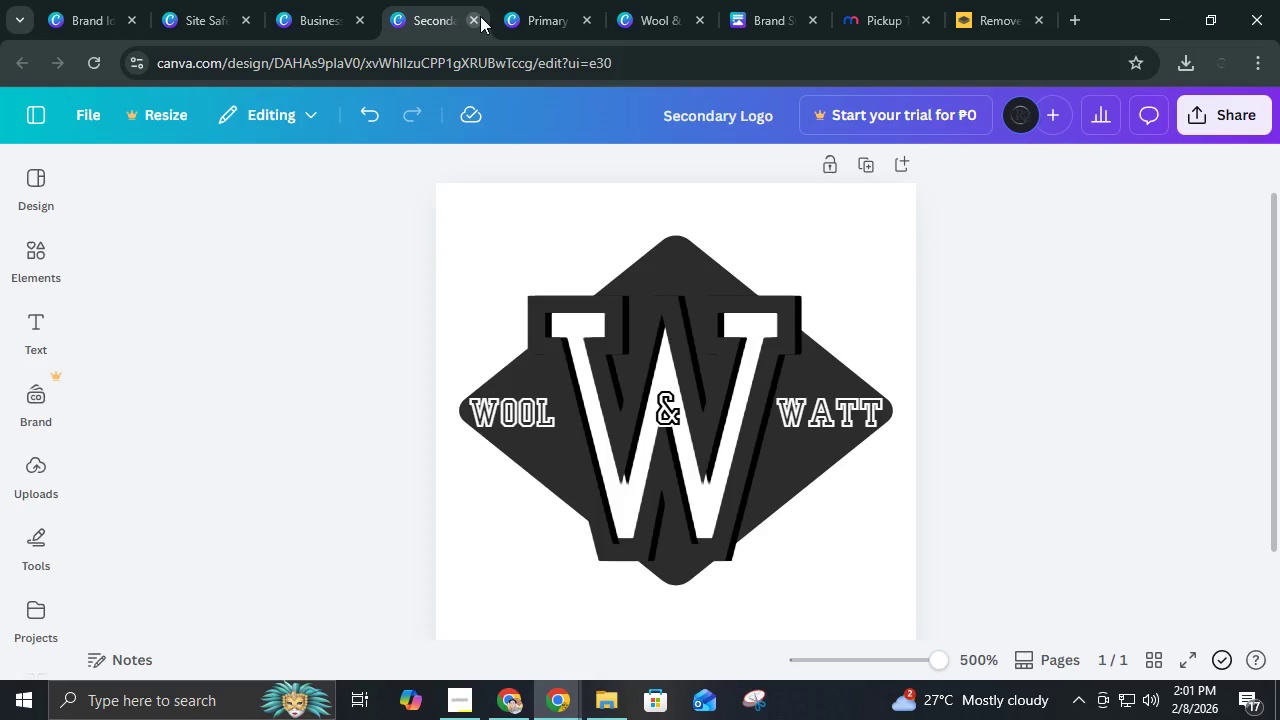 
left_click([480, 16])
 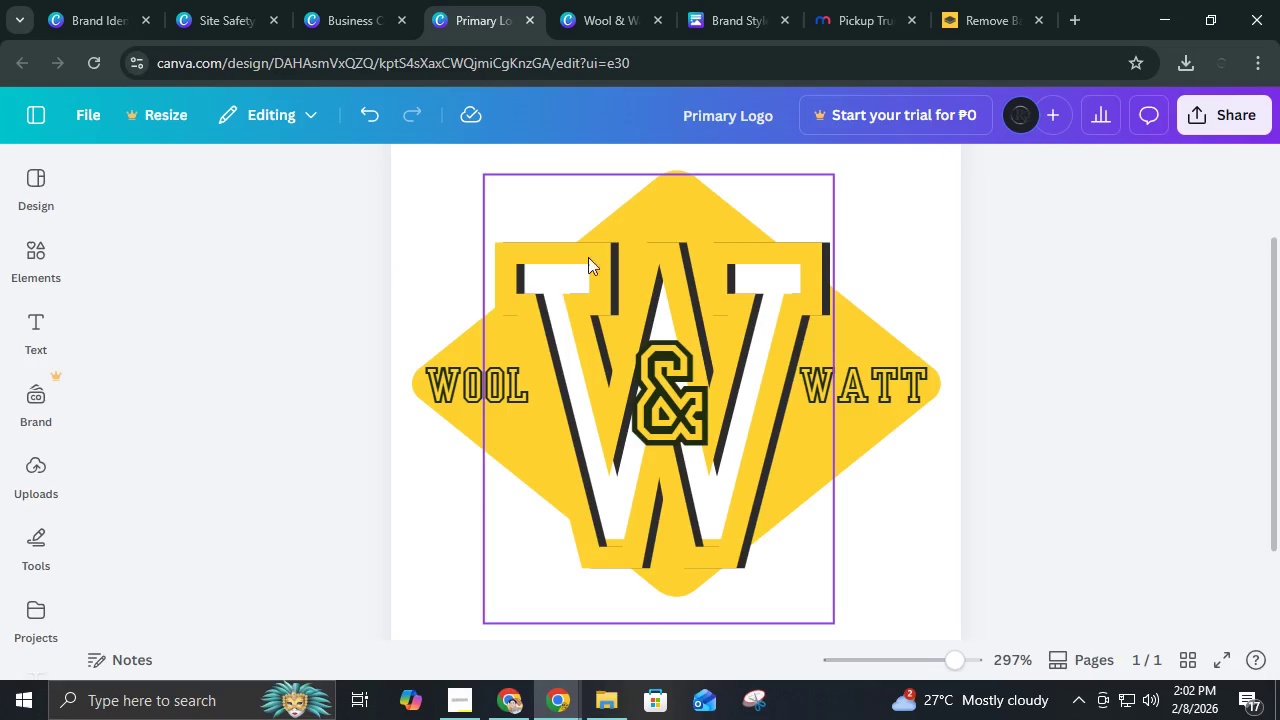 
scroll: coordinate [570, 460], scroll_direction: up, amount: 4.0
 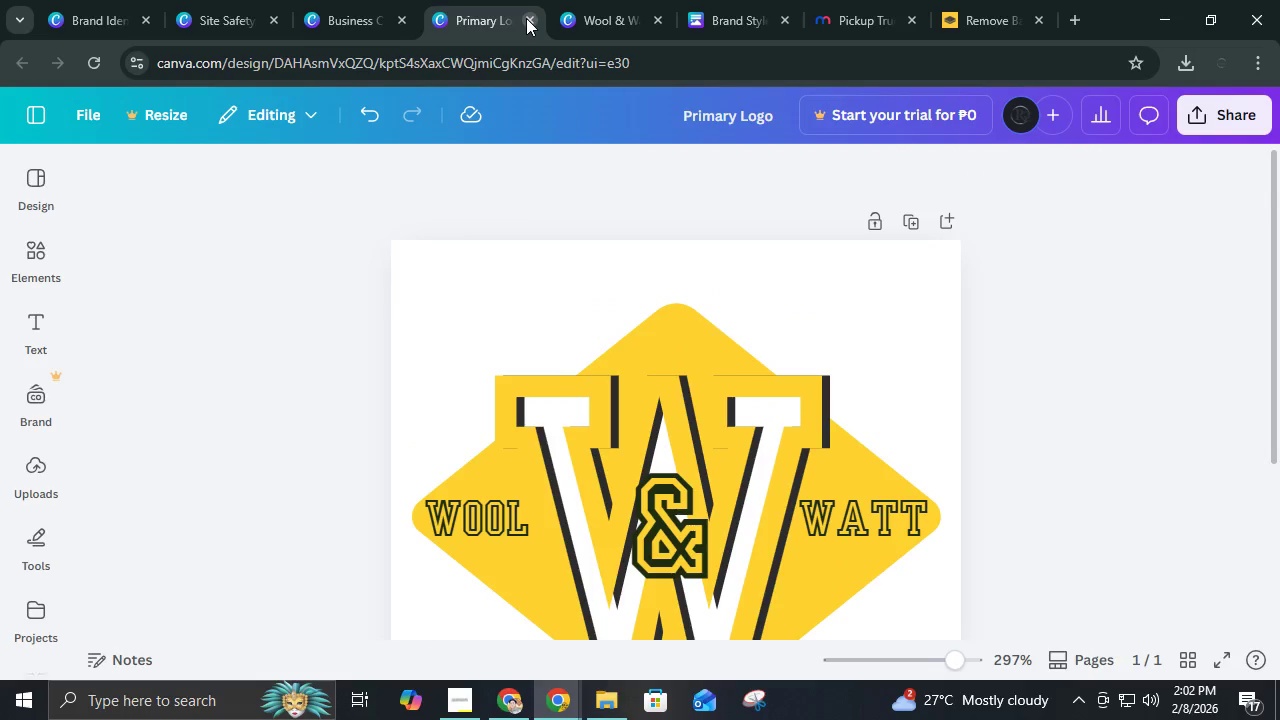 
left_click([526, 18])
 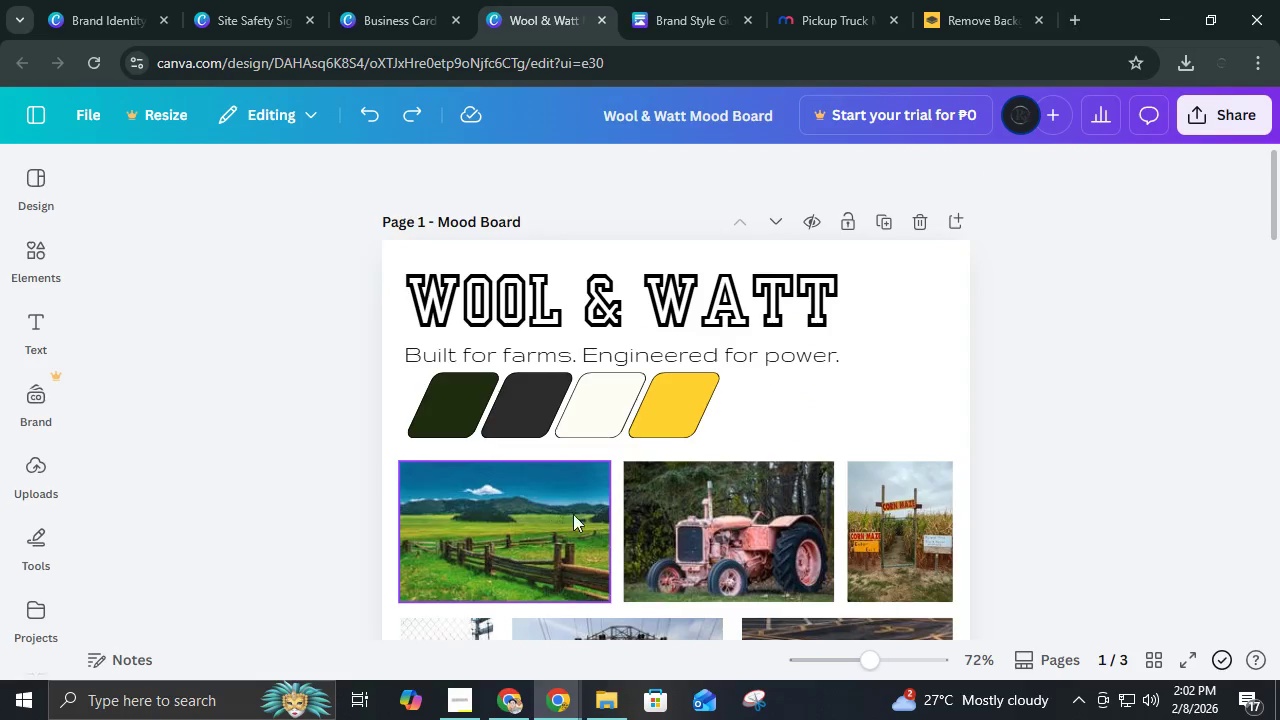 
scroll: coordinate [711, 546], scroll_direction: down, amount: 3.0
 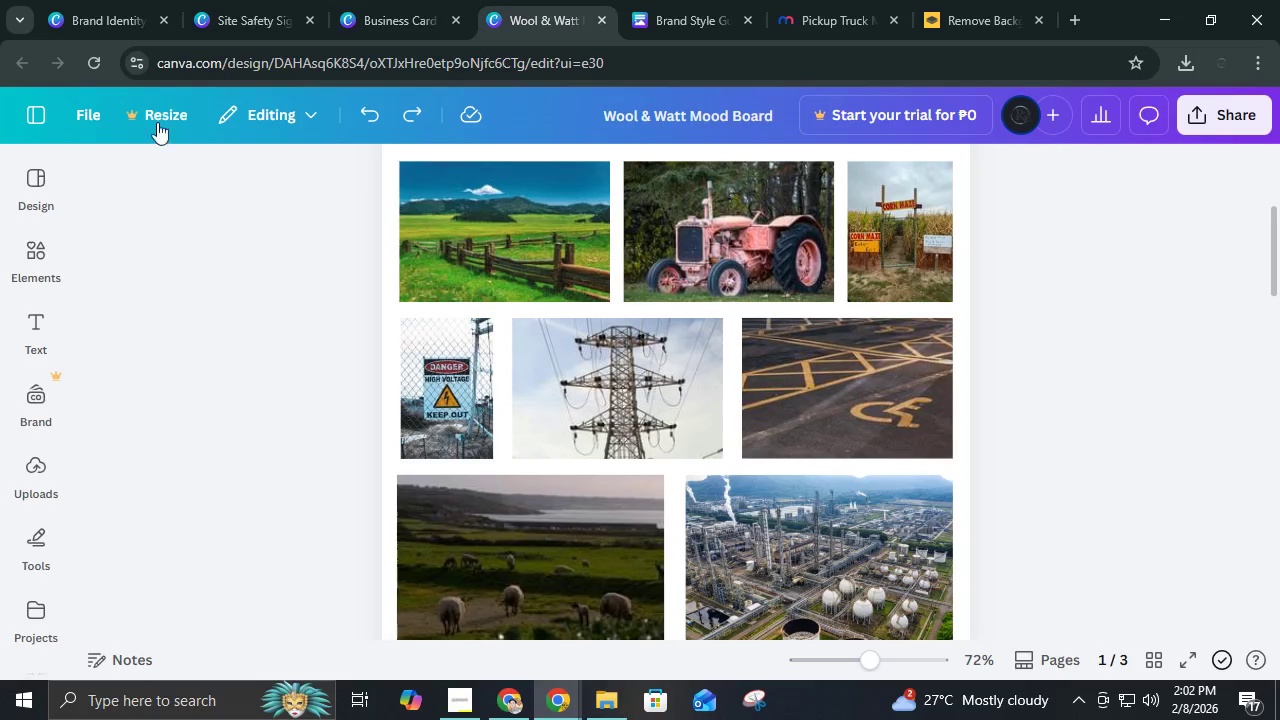 
left_click([82, 16])
 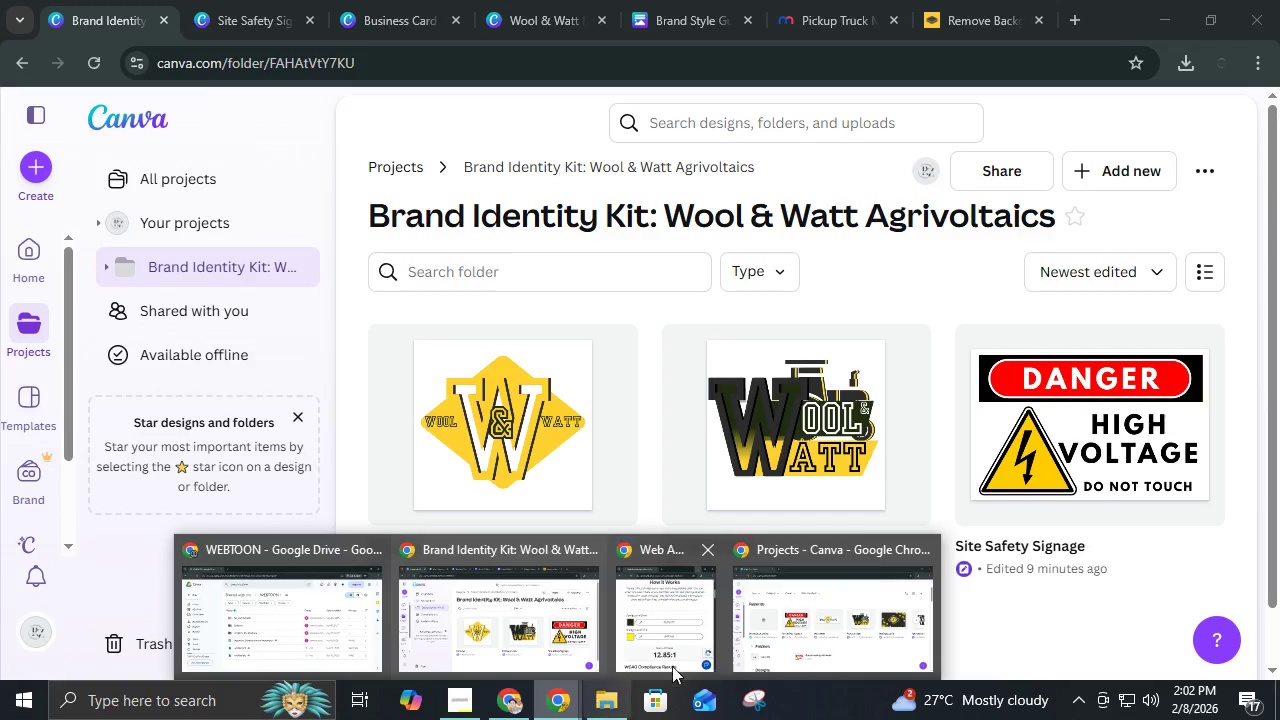 
left_click([857, 608])
 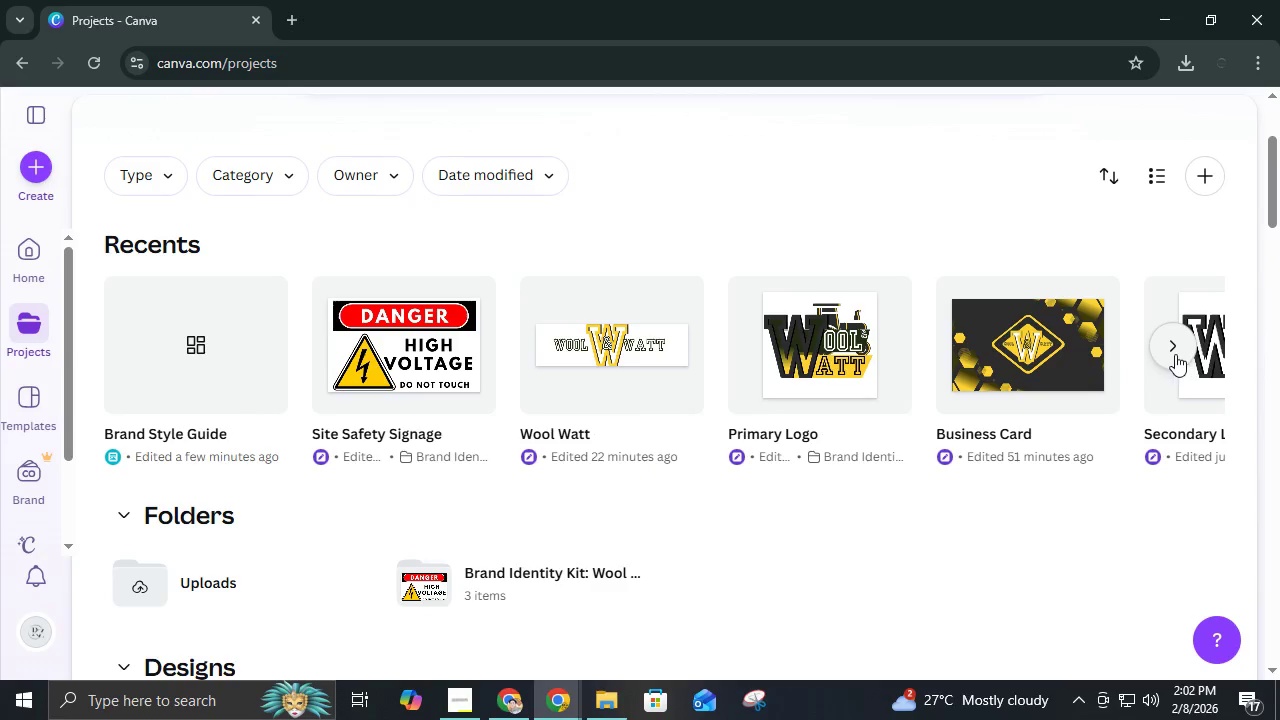 
left_click([1101, 294])
 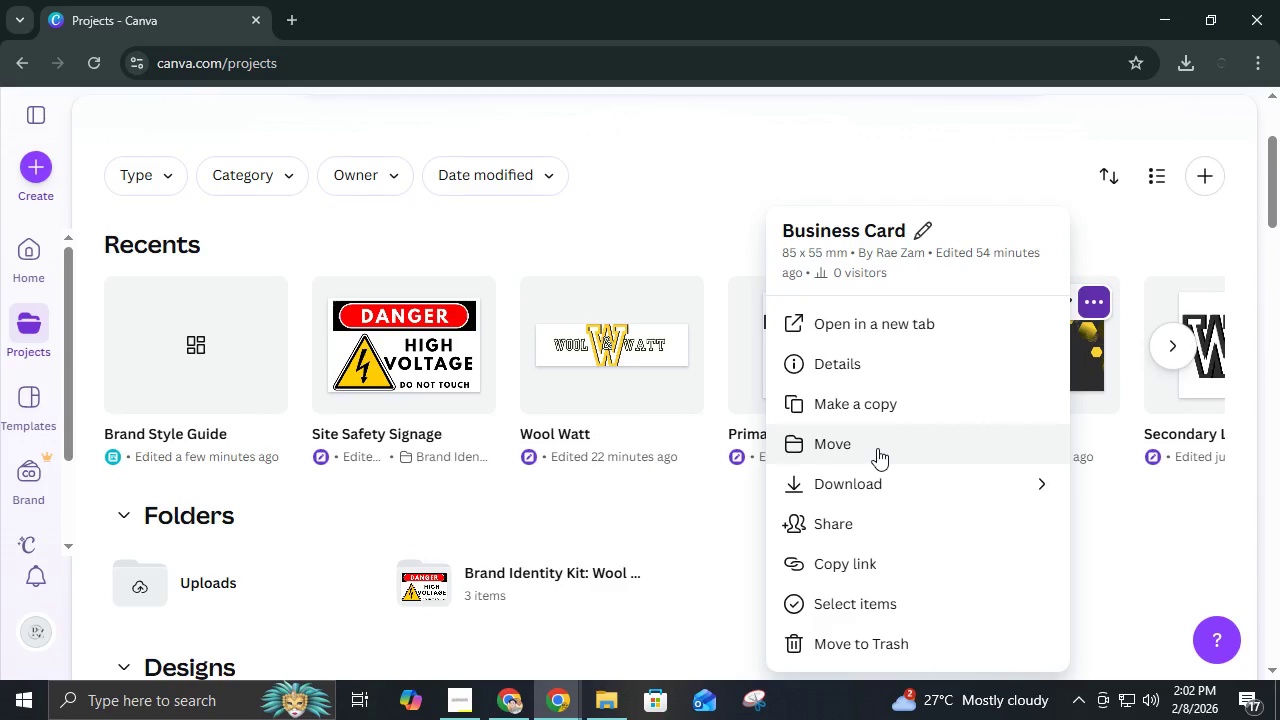 
left_click([877, 448])
 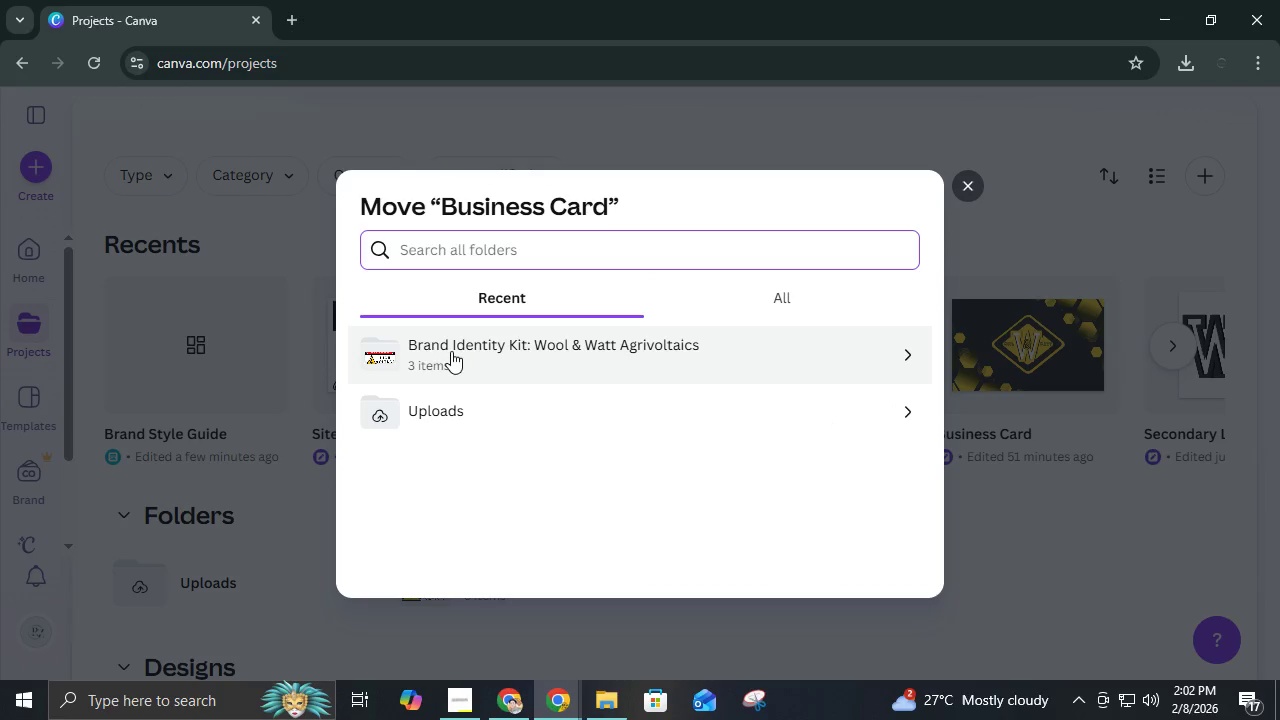 
left_click([438, 357])
 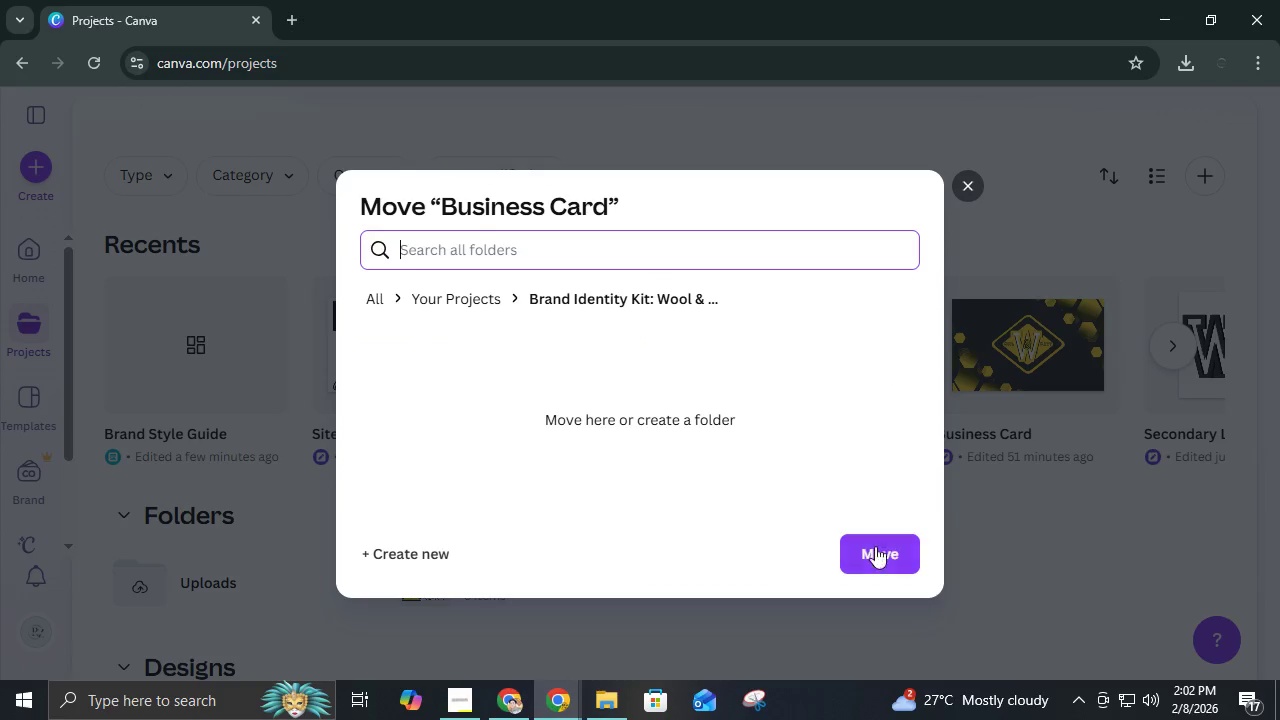 
left_click([875, 553])
 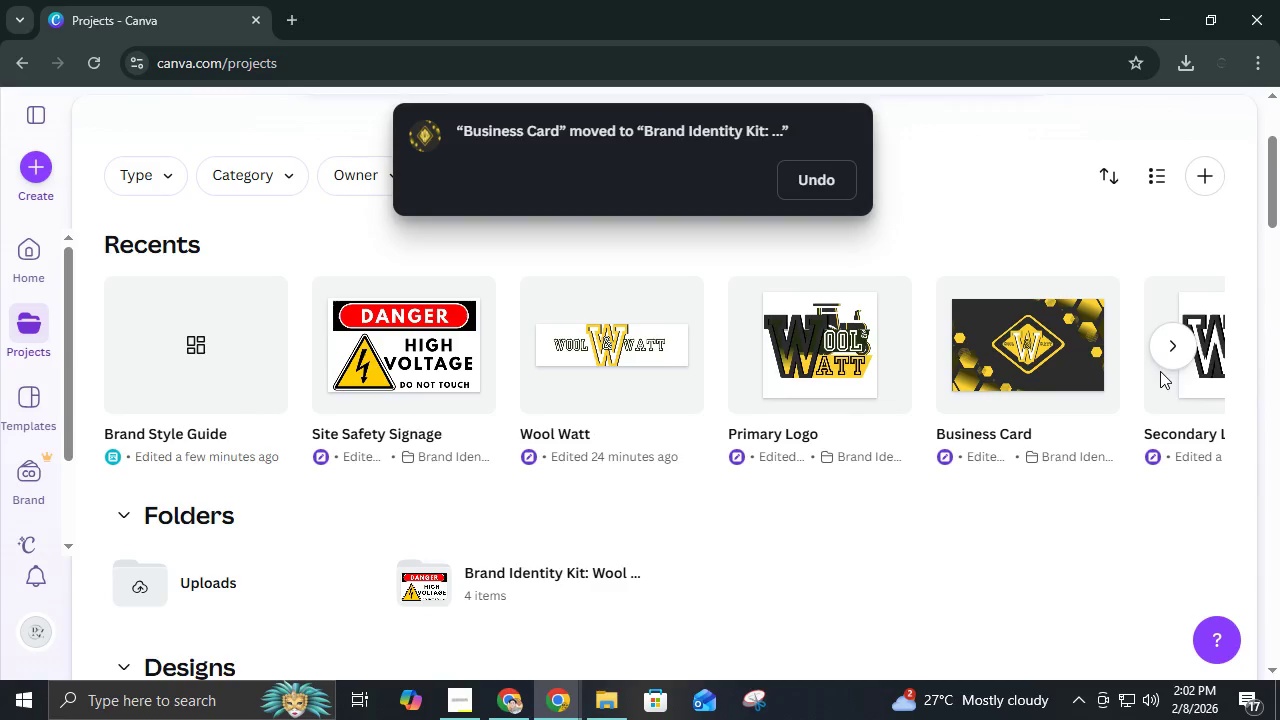 
left_click([1172, 354])
 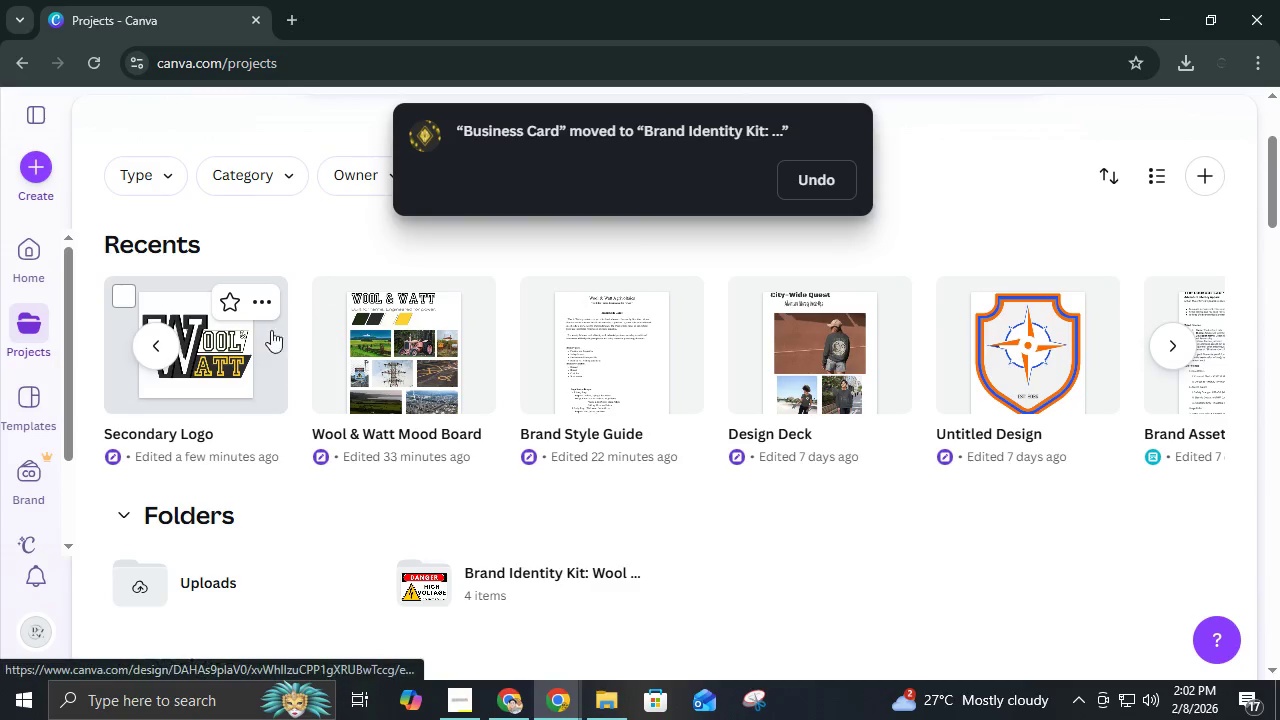 
left_click([264, 300])
 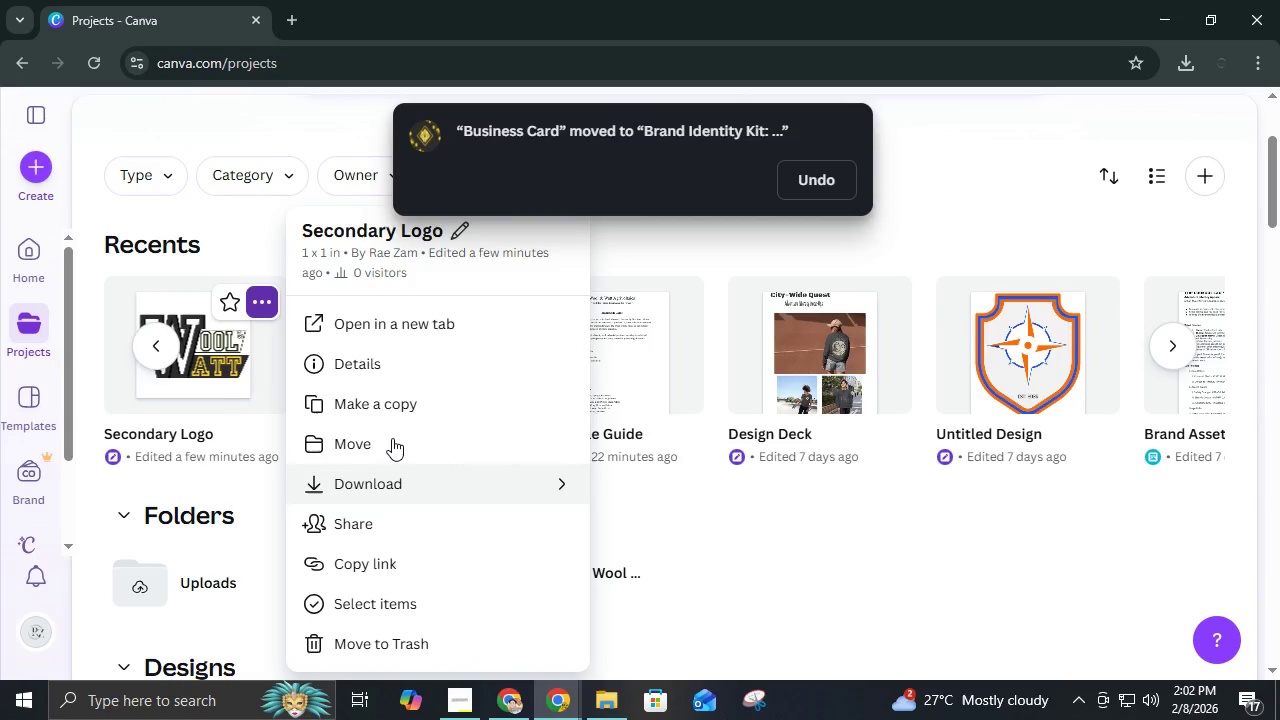 
left_click([392, 438])
 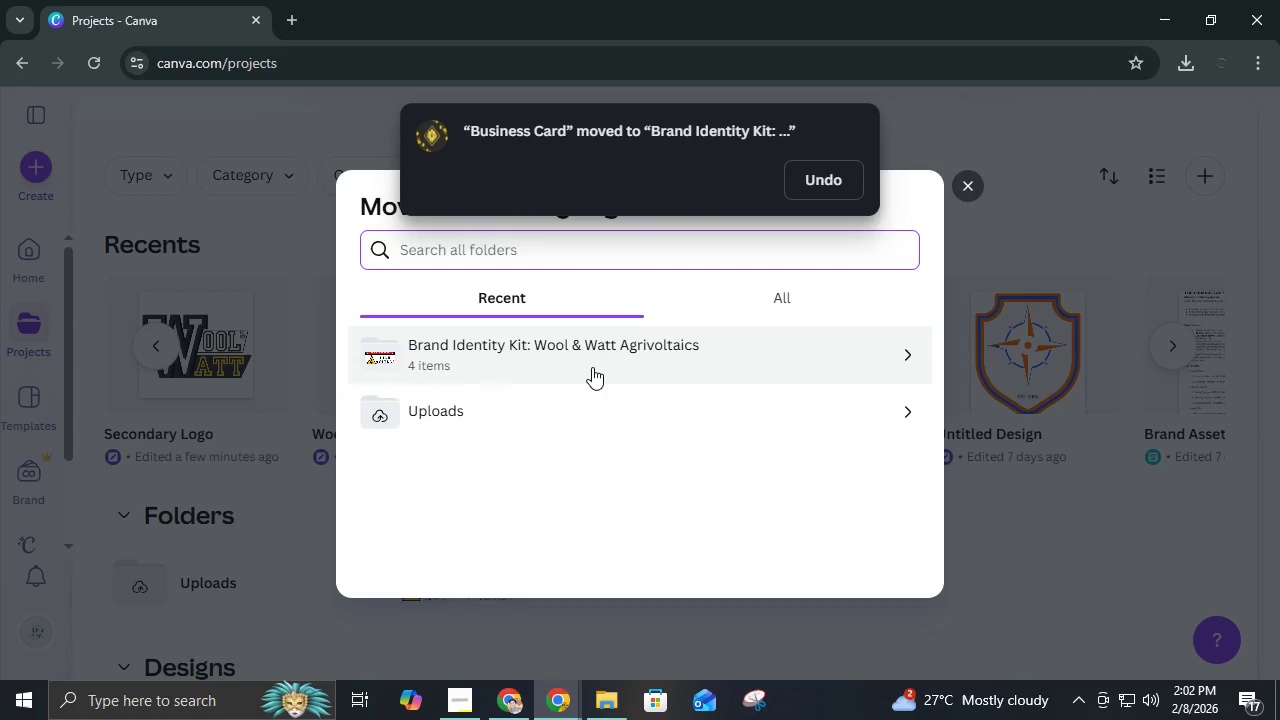 
left_click([590, 363])
 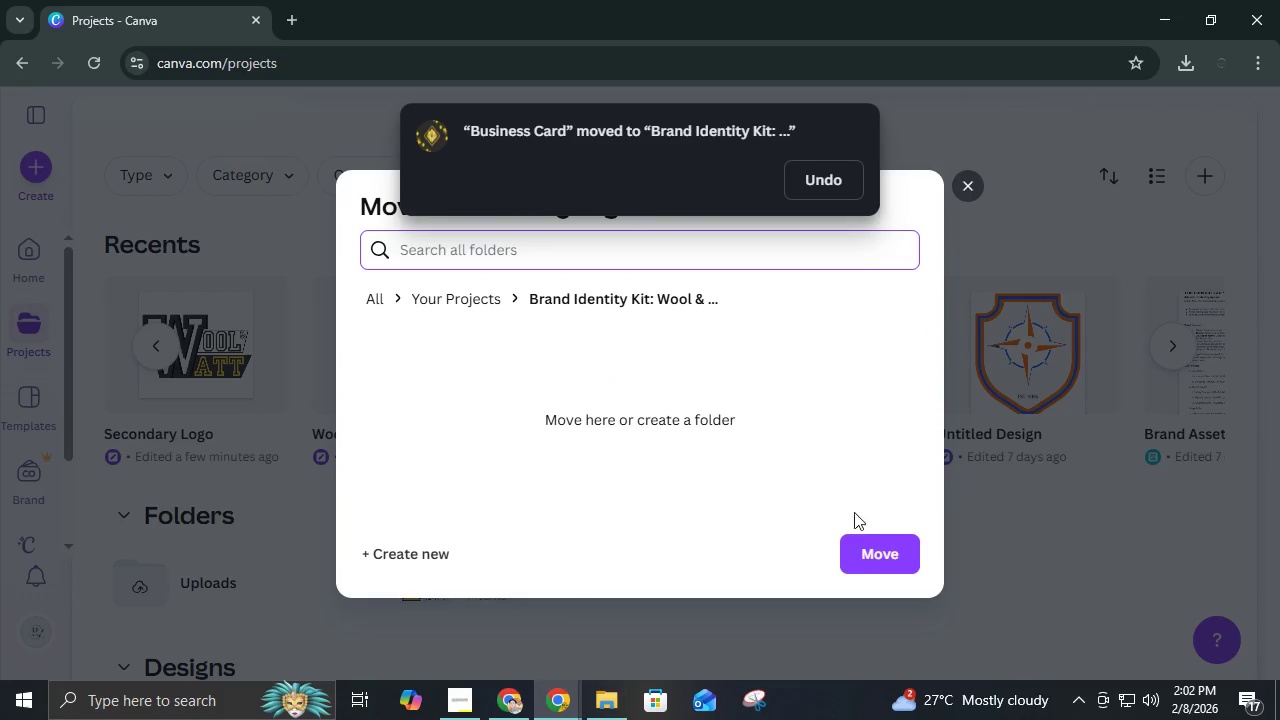 
left_click([865, 546])
 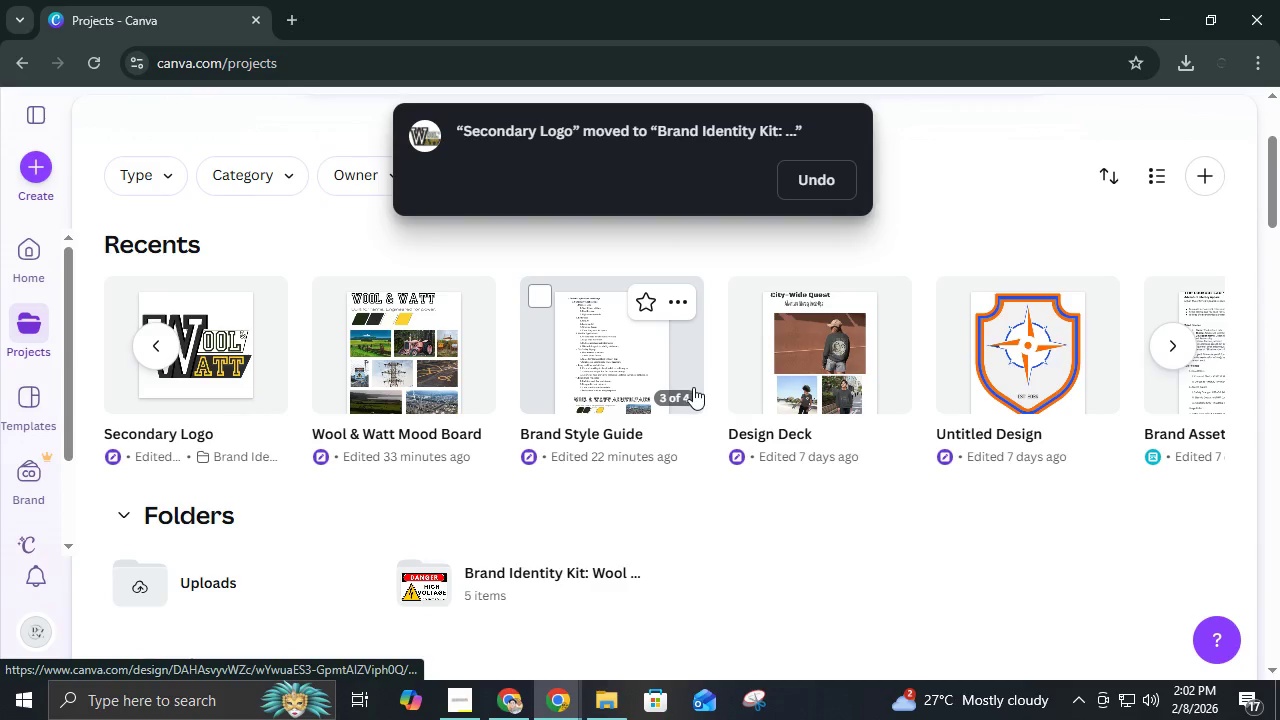 
wait(6.62)
 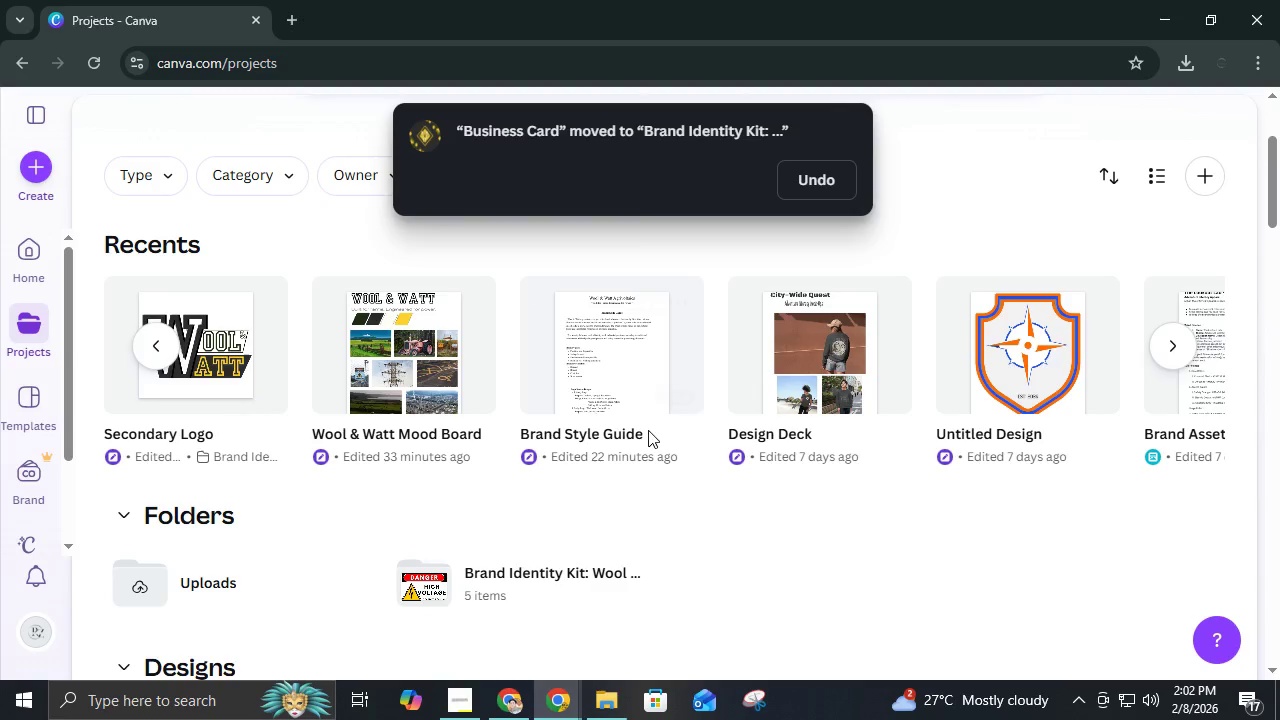 
left_click([690, 307])
 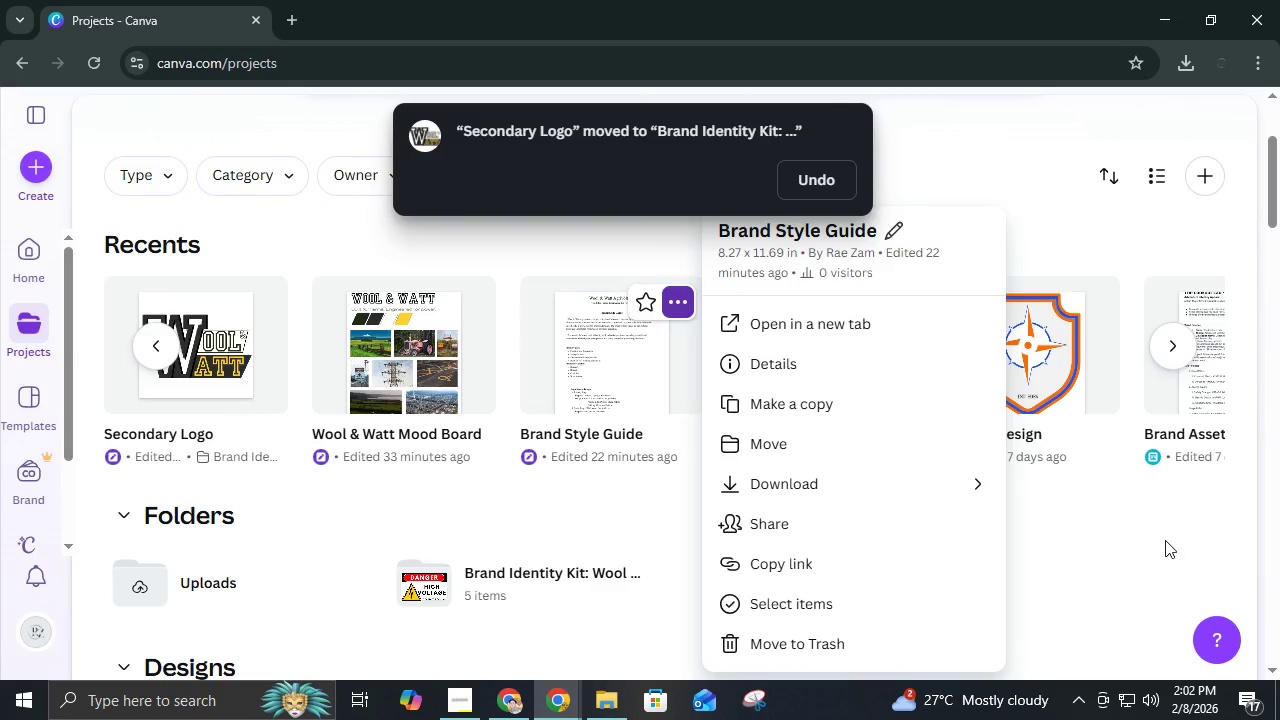 
left_click([1165, 540])
 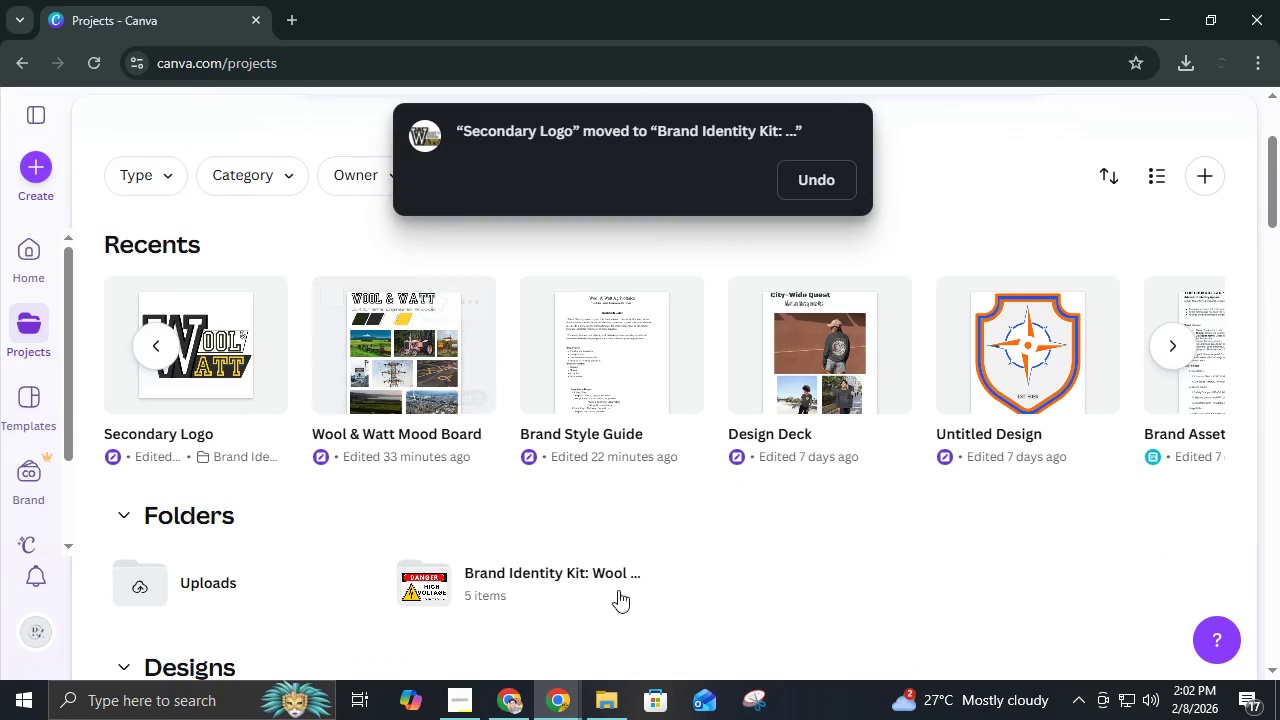 
wait(6.75)
 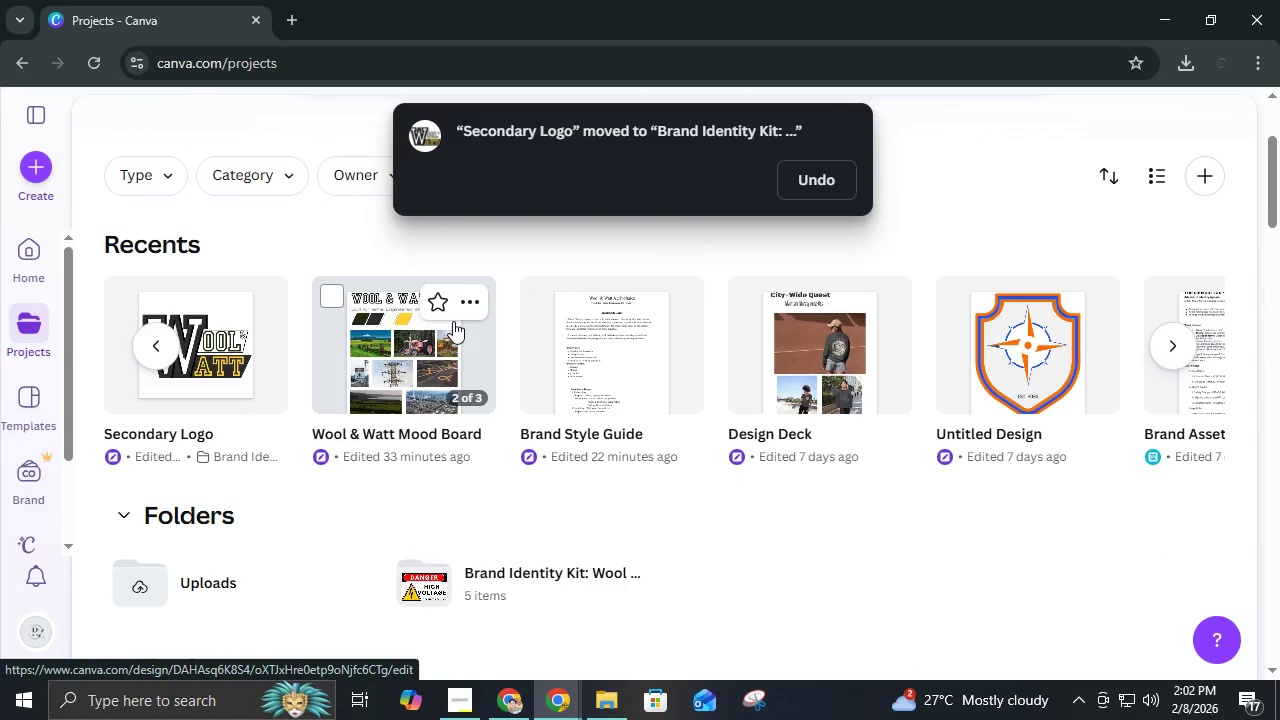 
left_click([1156, 0])
 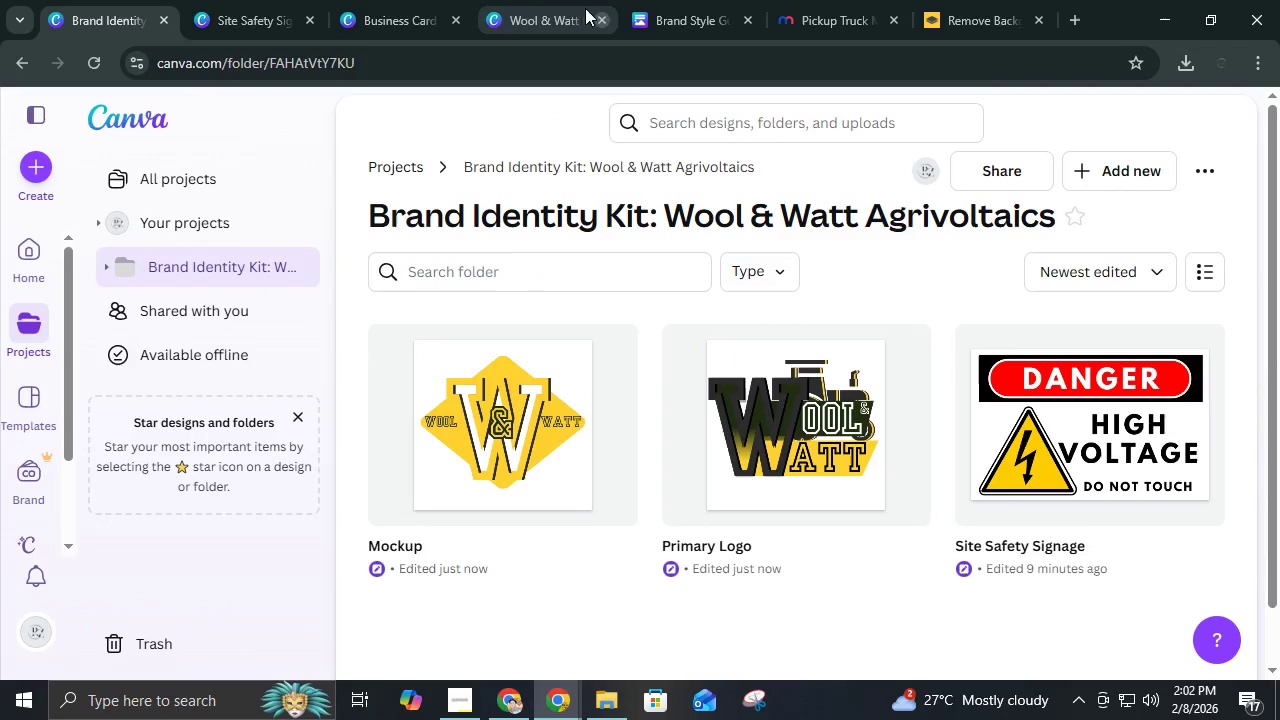 
left_click([517, 0])
 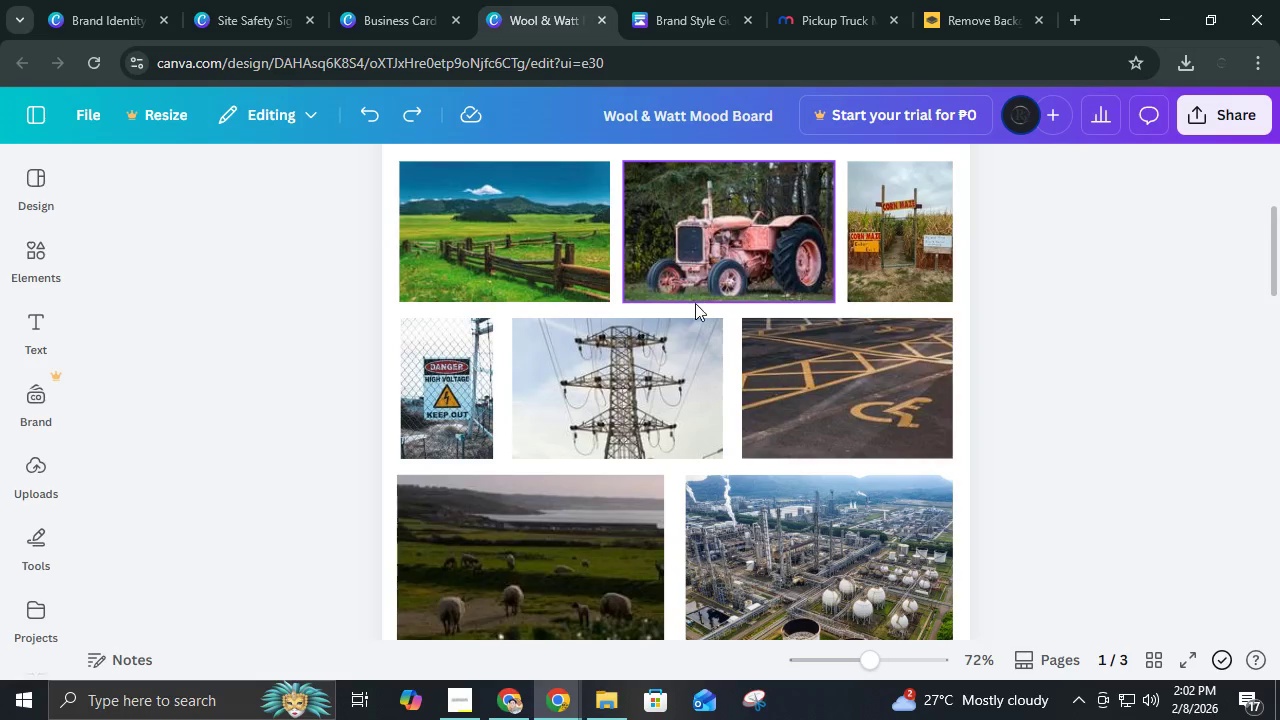 
scroll: coordinate [693, 306], scroll_direction: up, amount: 4.0
 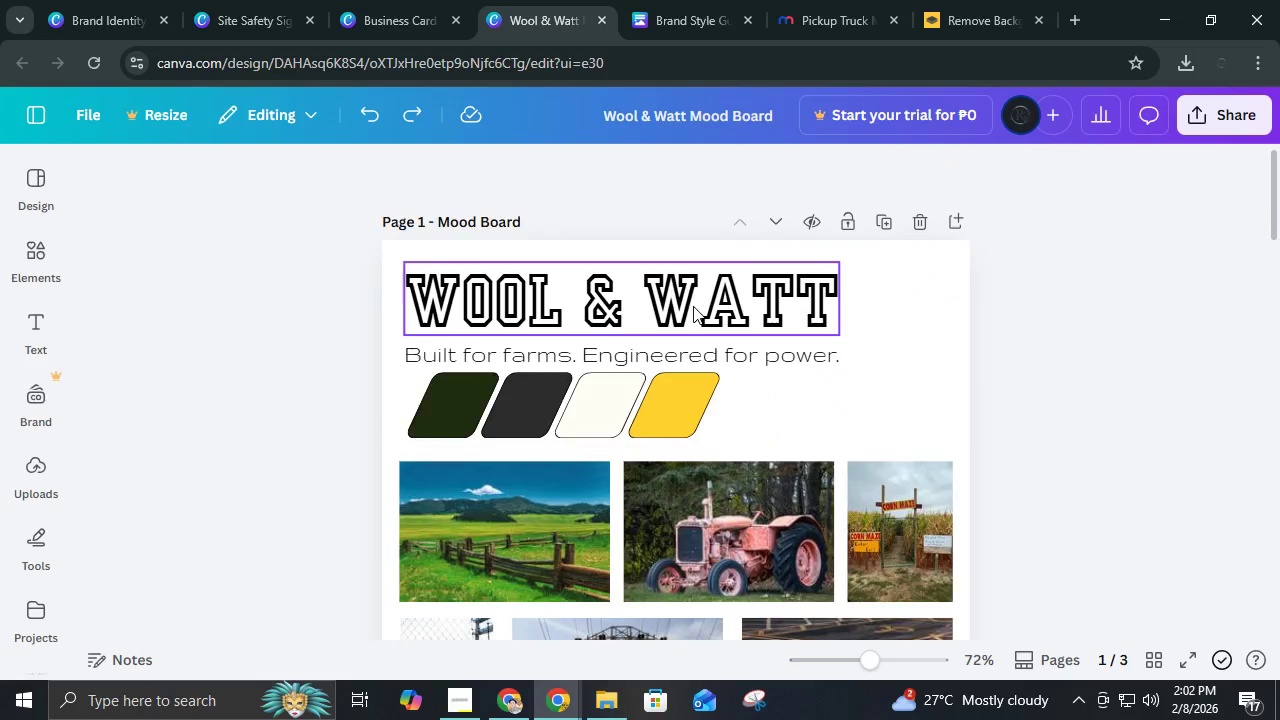 
scroll: coordinate [693, 306], scroll_direction: down, amount: 1.0
 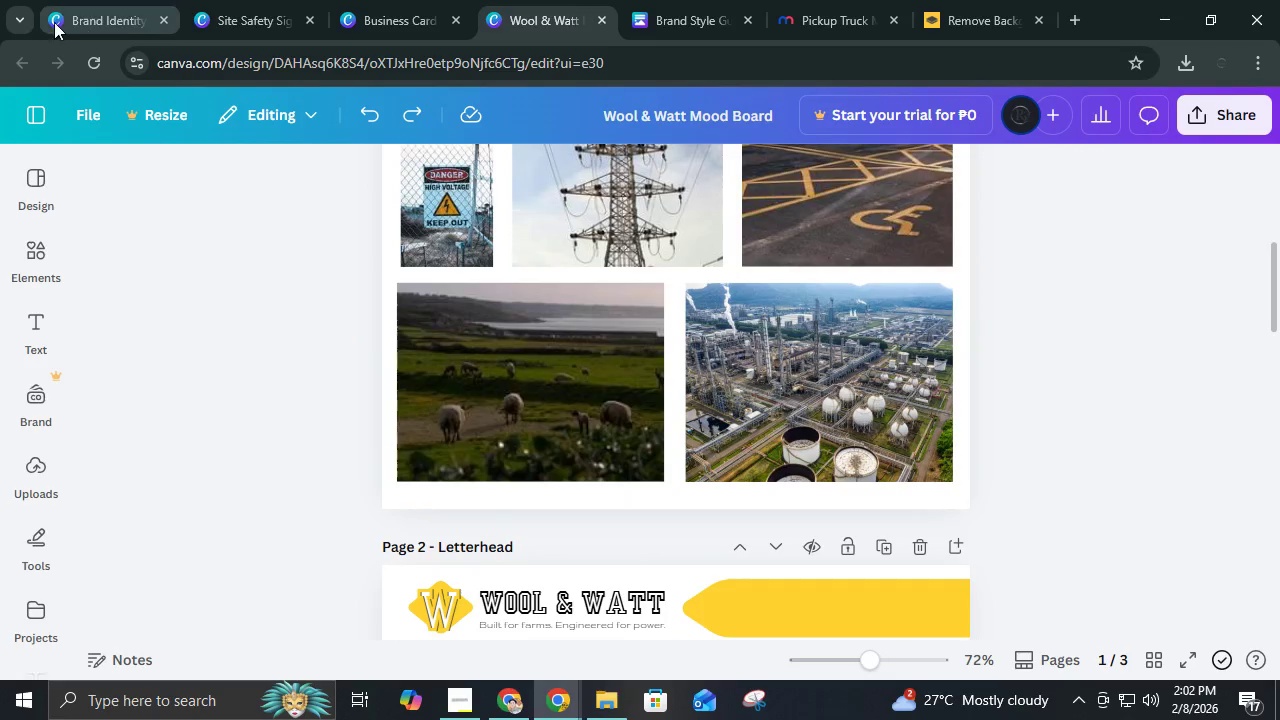 
left_click([54, 19])
 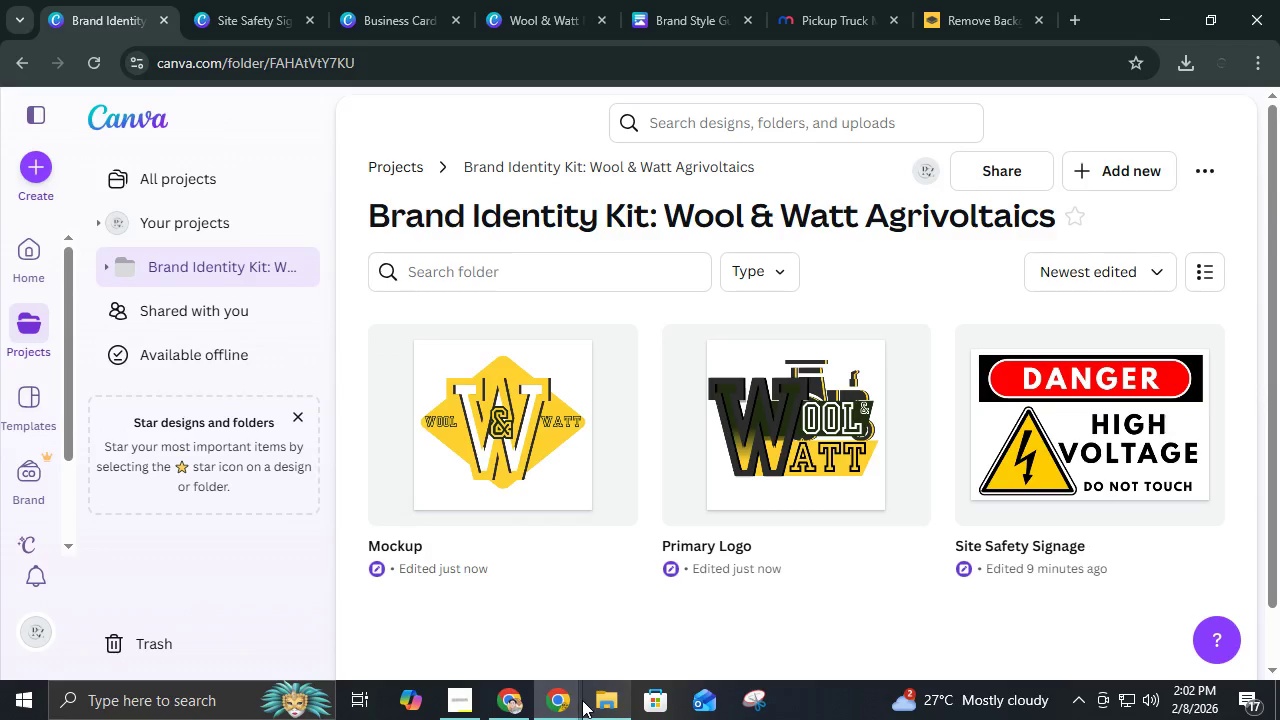 
double_click([626, 641])
 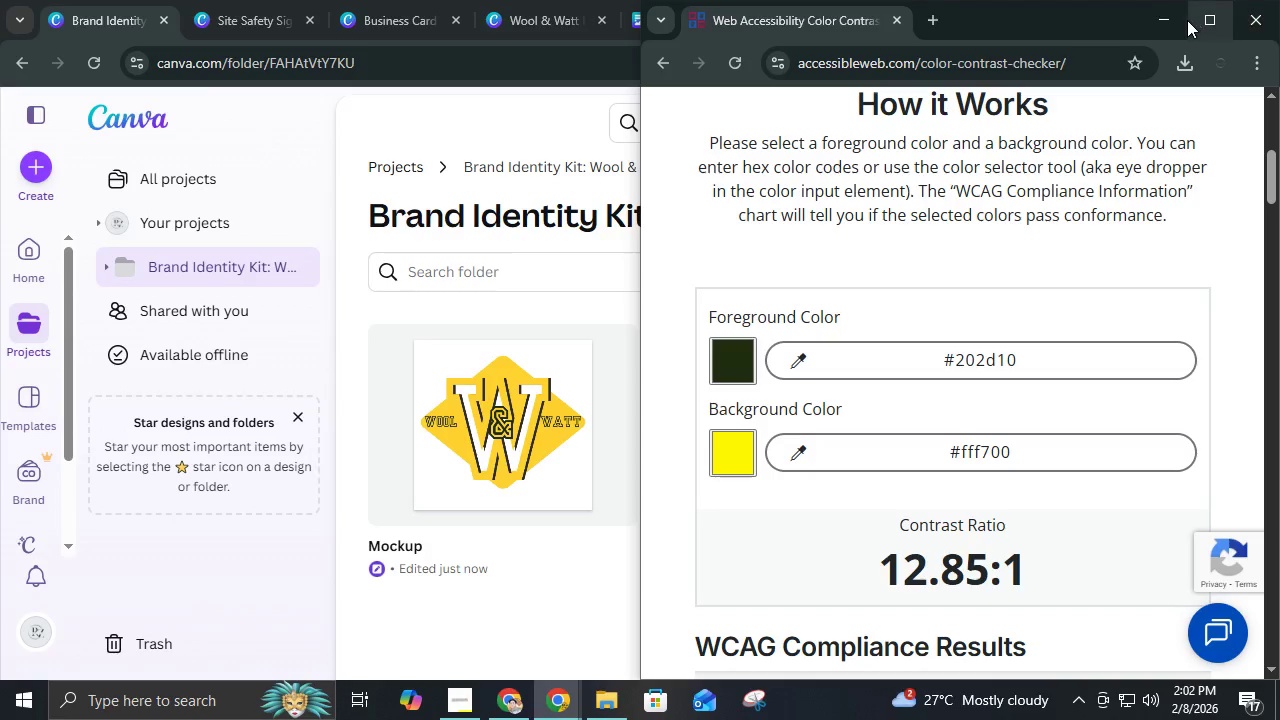 
left_click([1178, 20])
 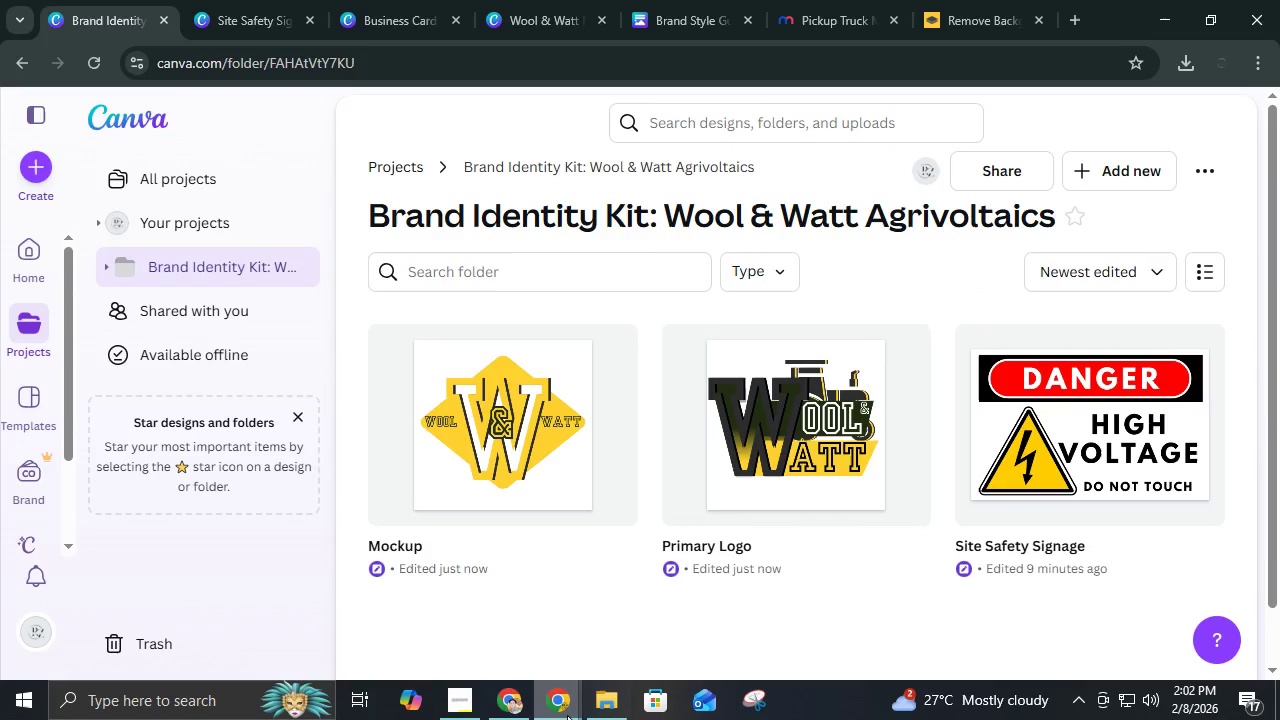 
left_click([565, 715])
 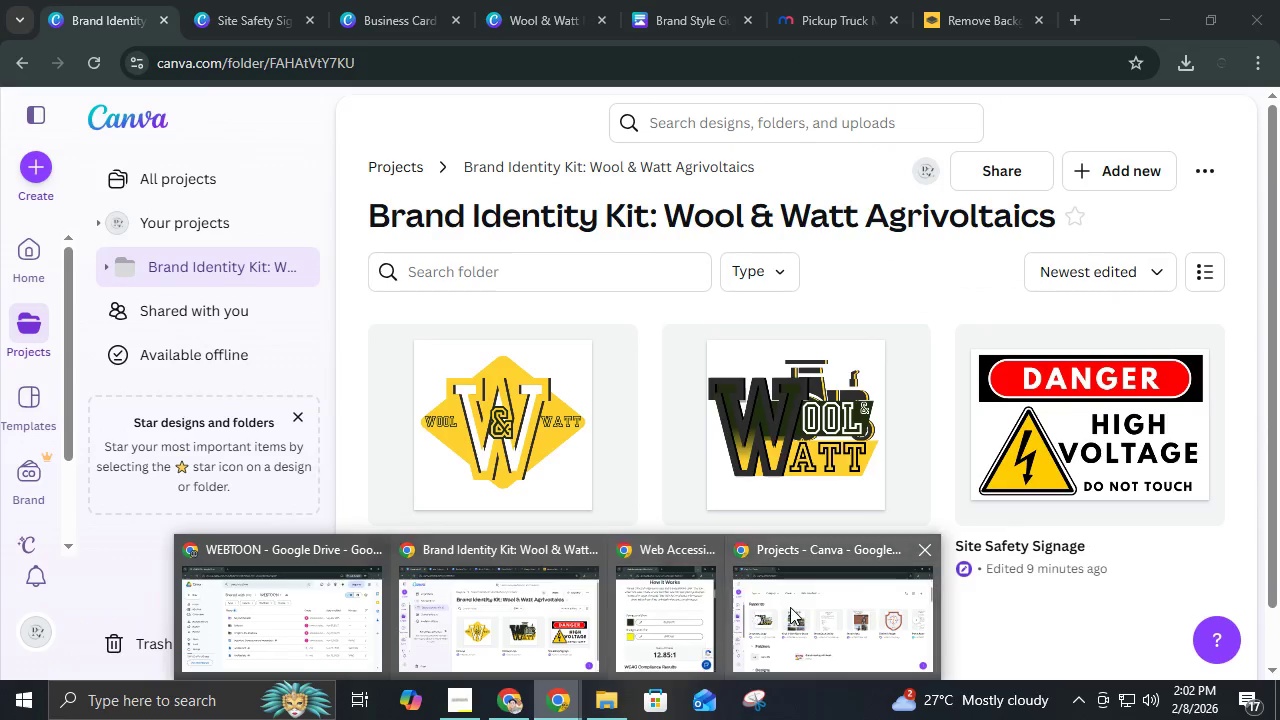 
left_click([790, 607])
 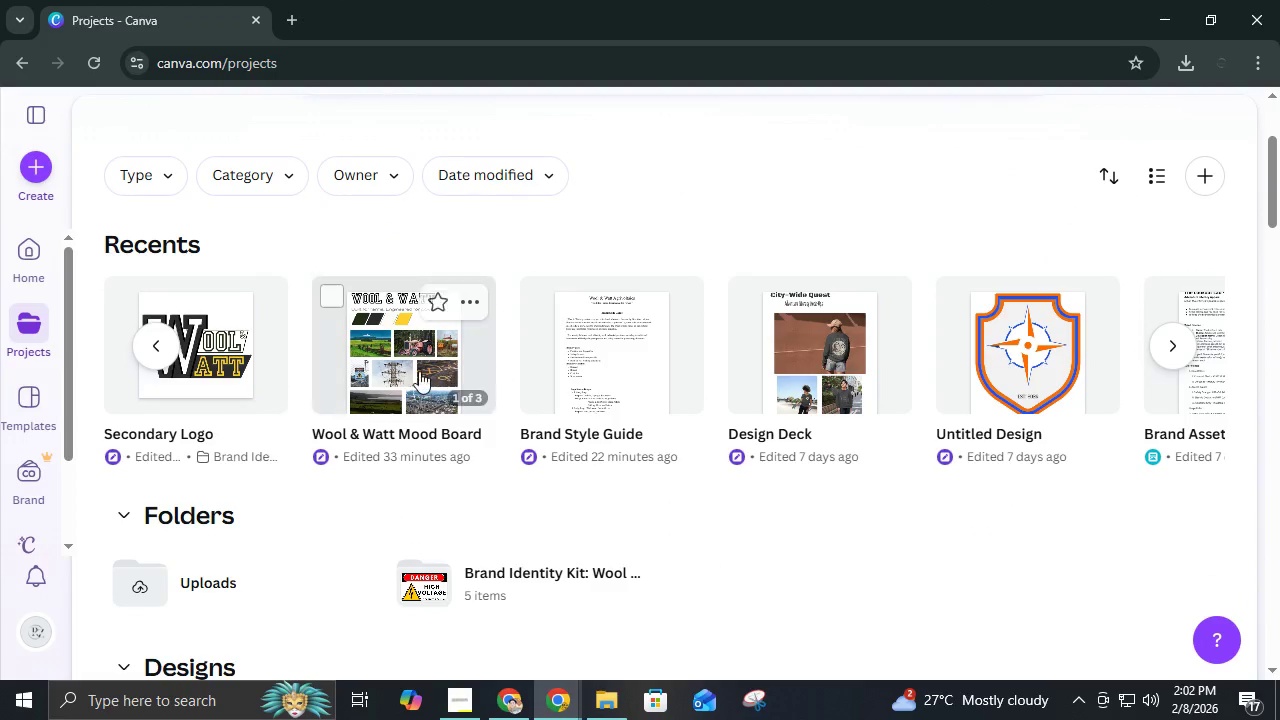 
right_click([419, 371])
 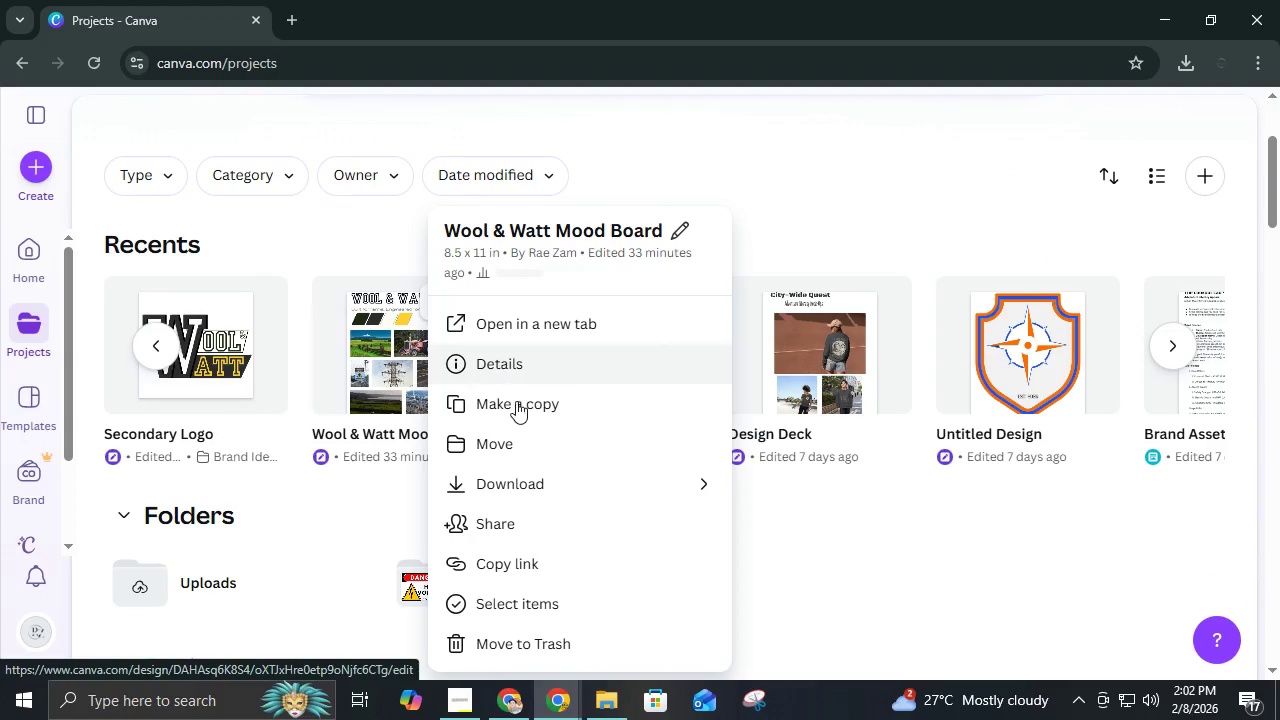 
left_click([518, 407])
 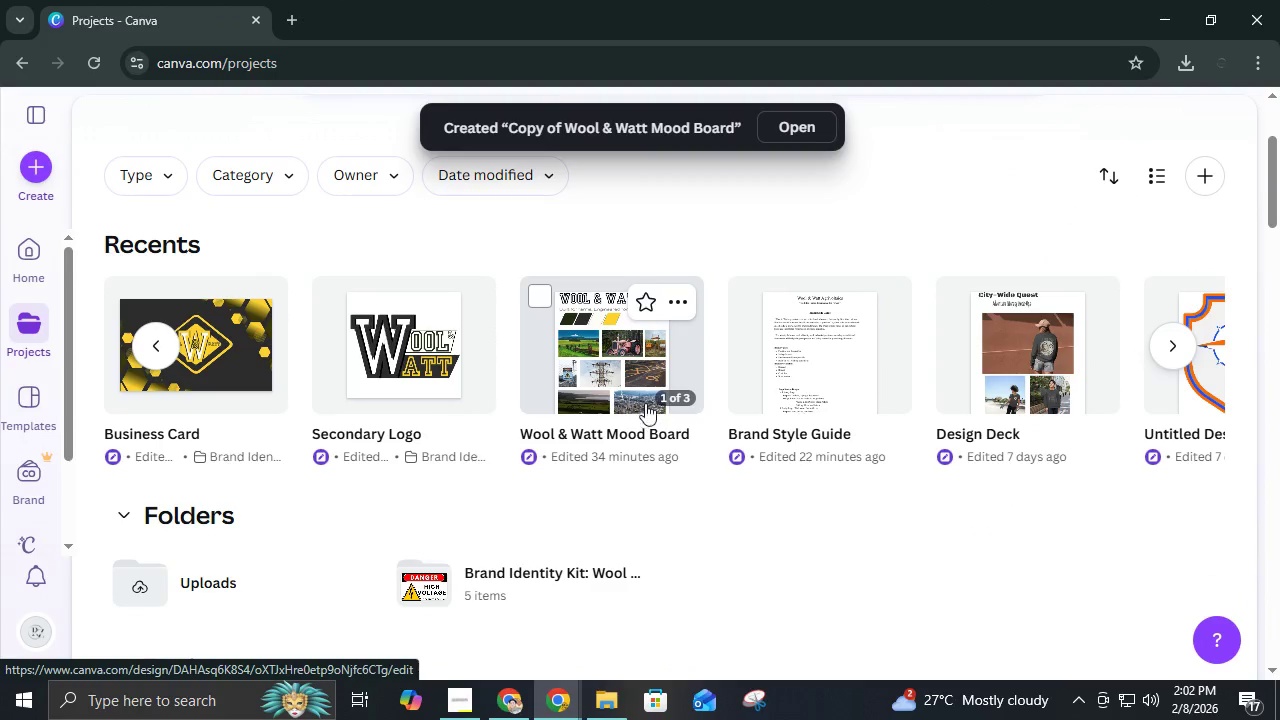 
left_click([564, 366])
 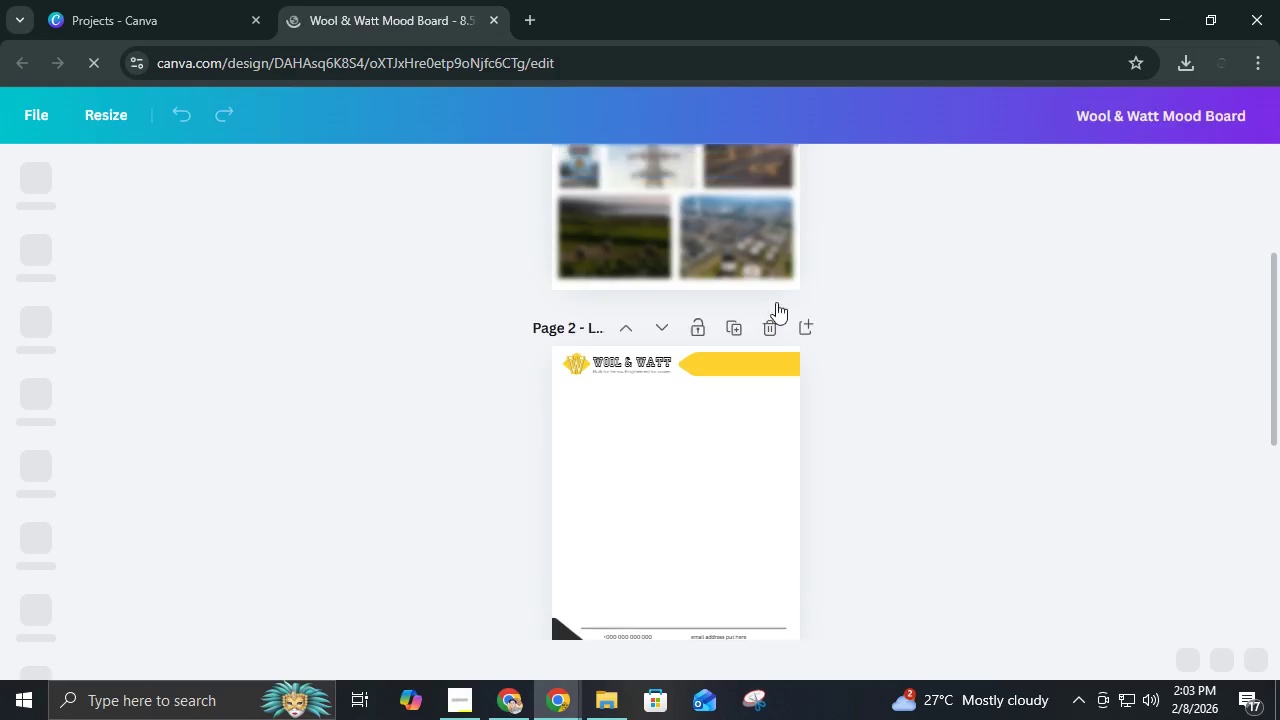 
left_click([766, 346])
 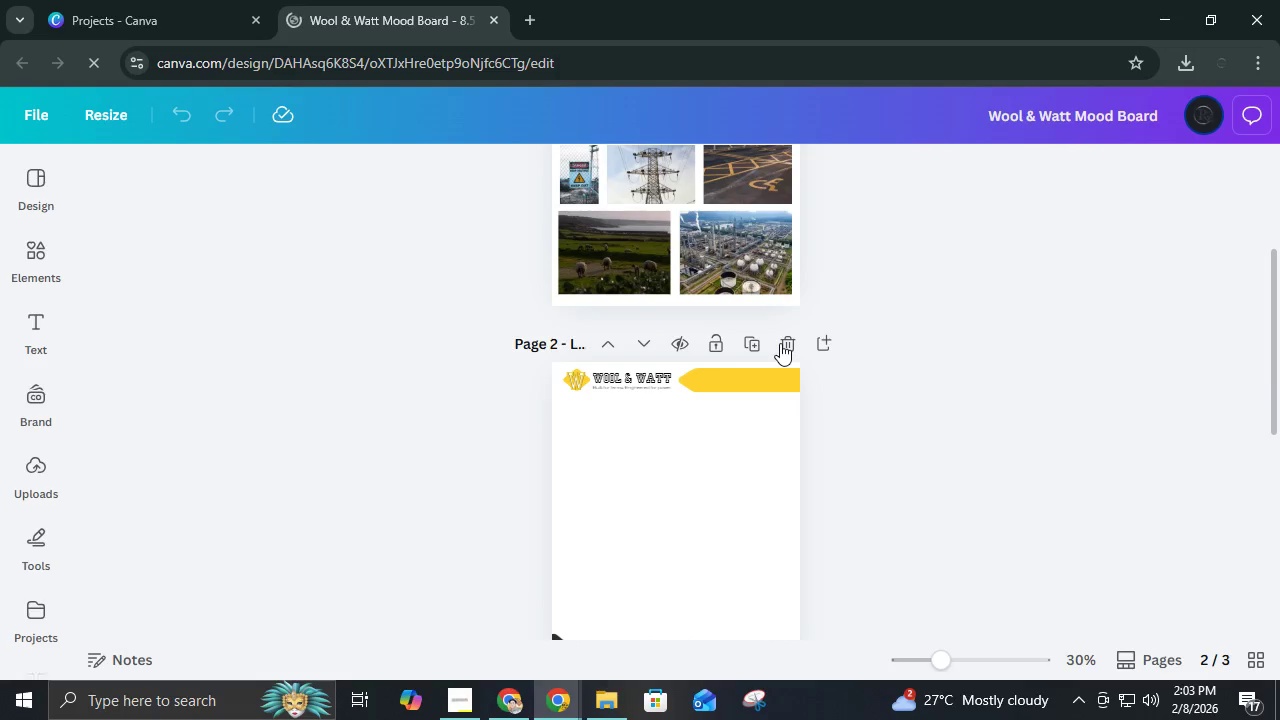 
left_click([780, 343])
 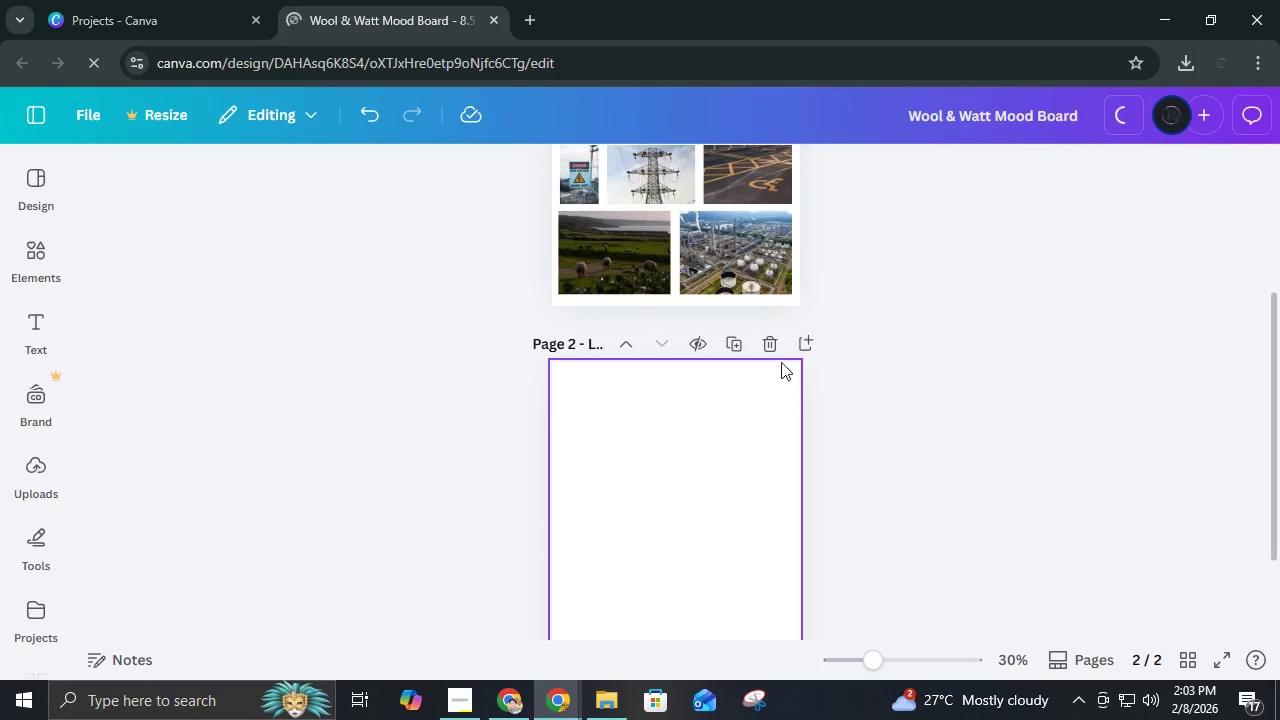 
left_click([776, 346])
 